 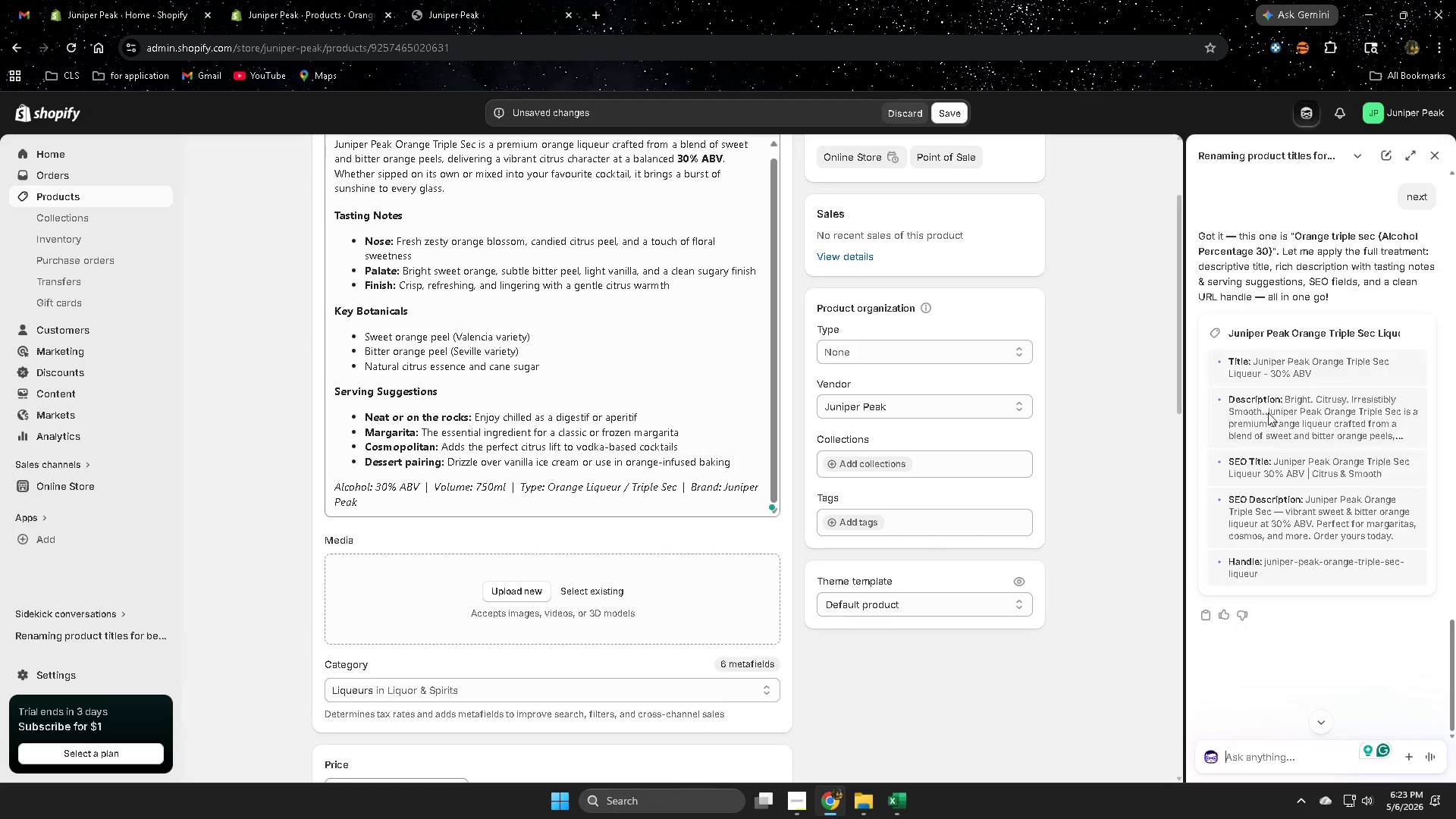 
scroll: coordinate [1263, 657], scroll_direction: down, amount: 2.0
 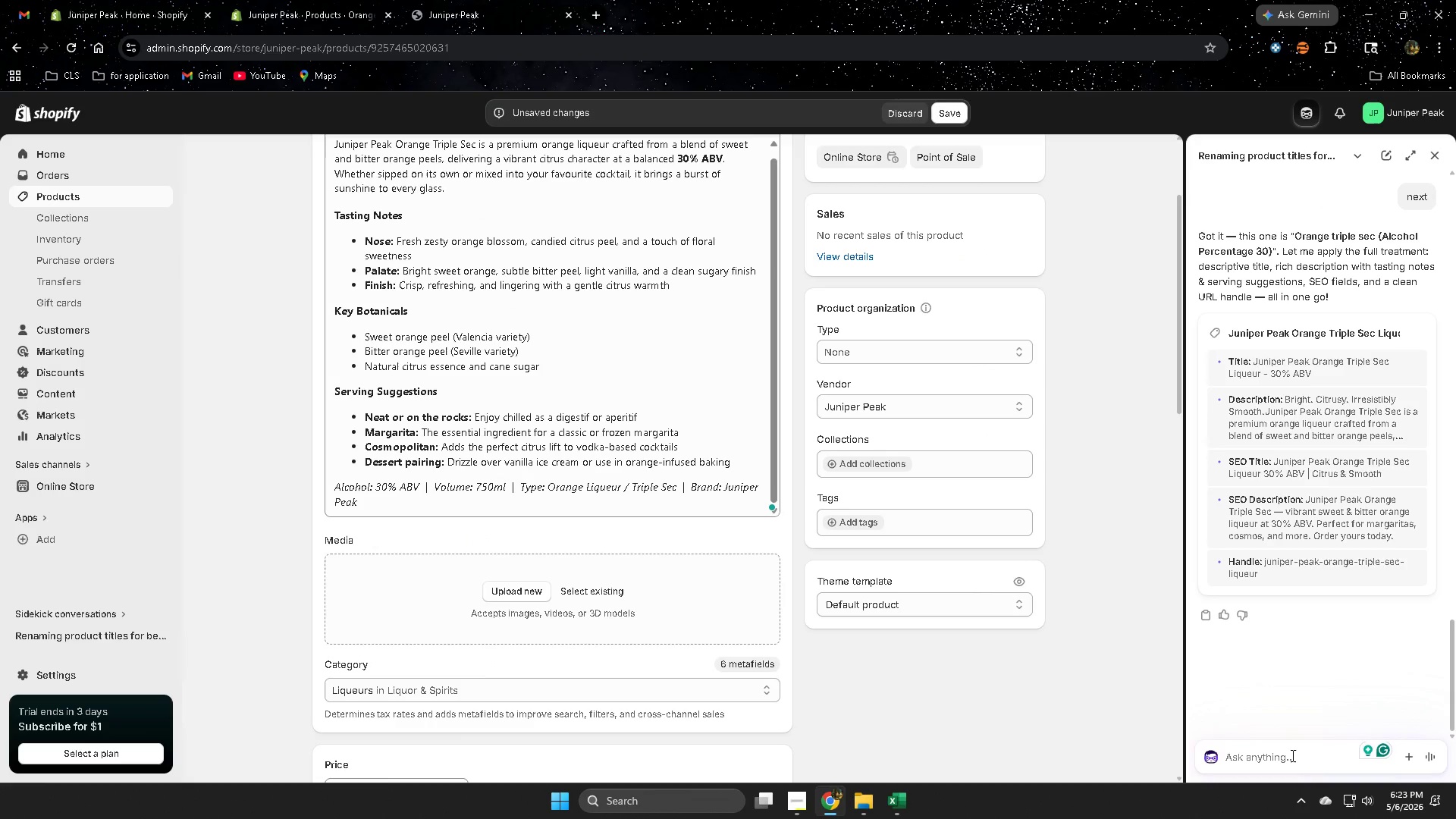 
type(image and alt text)
 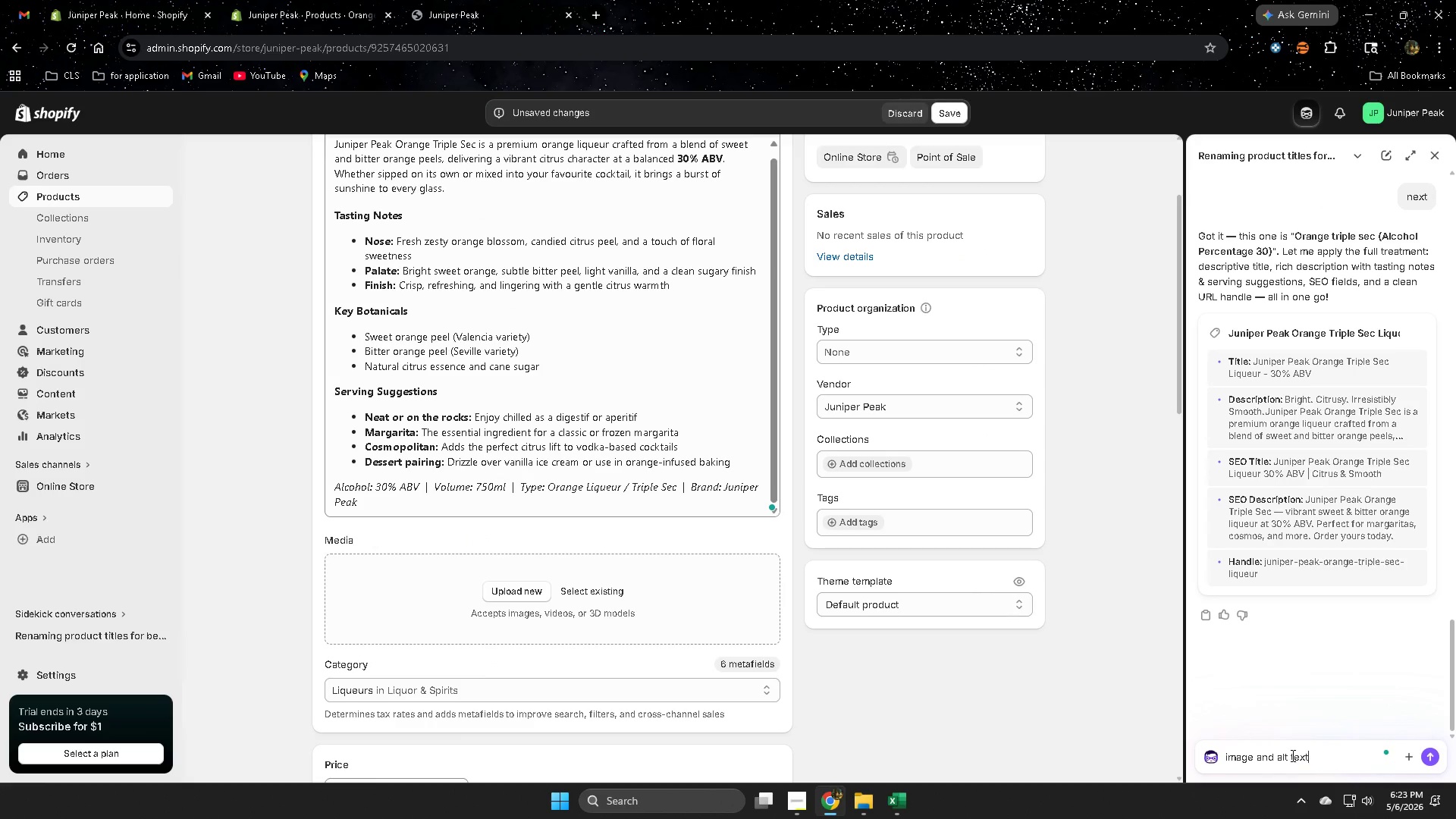 
key(Enter)
 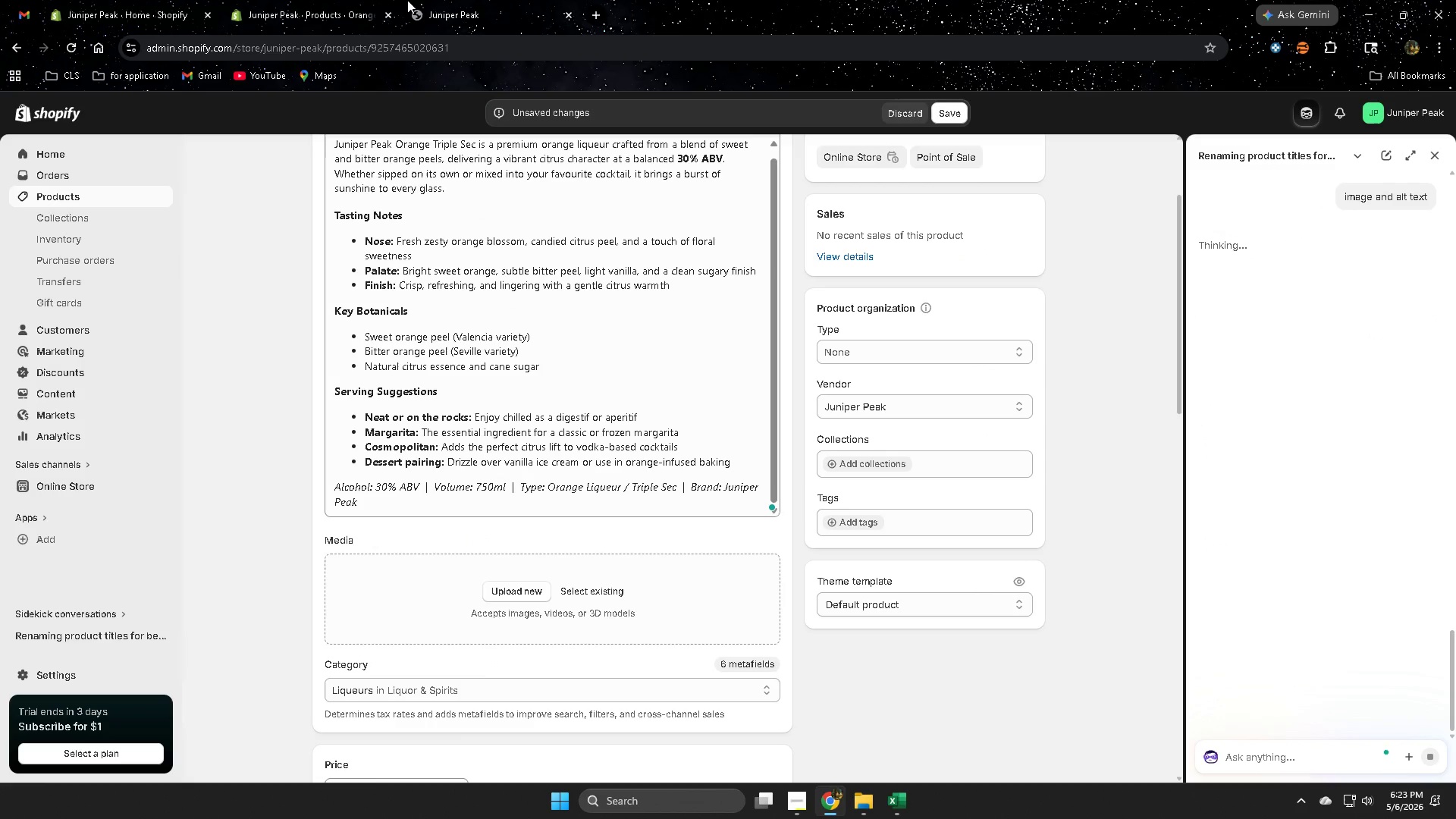 
left_click([303, 1])
 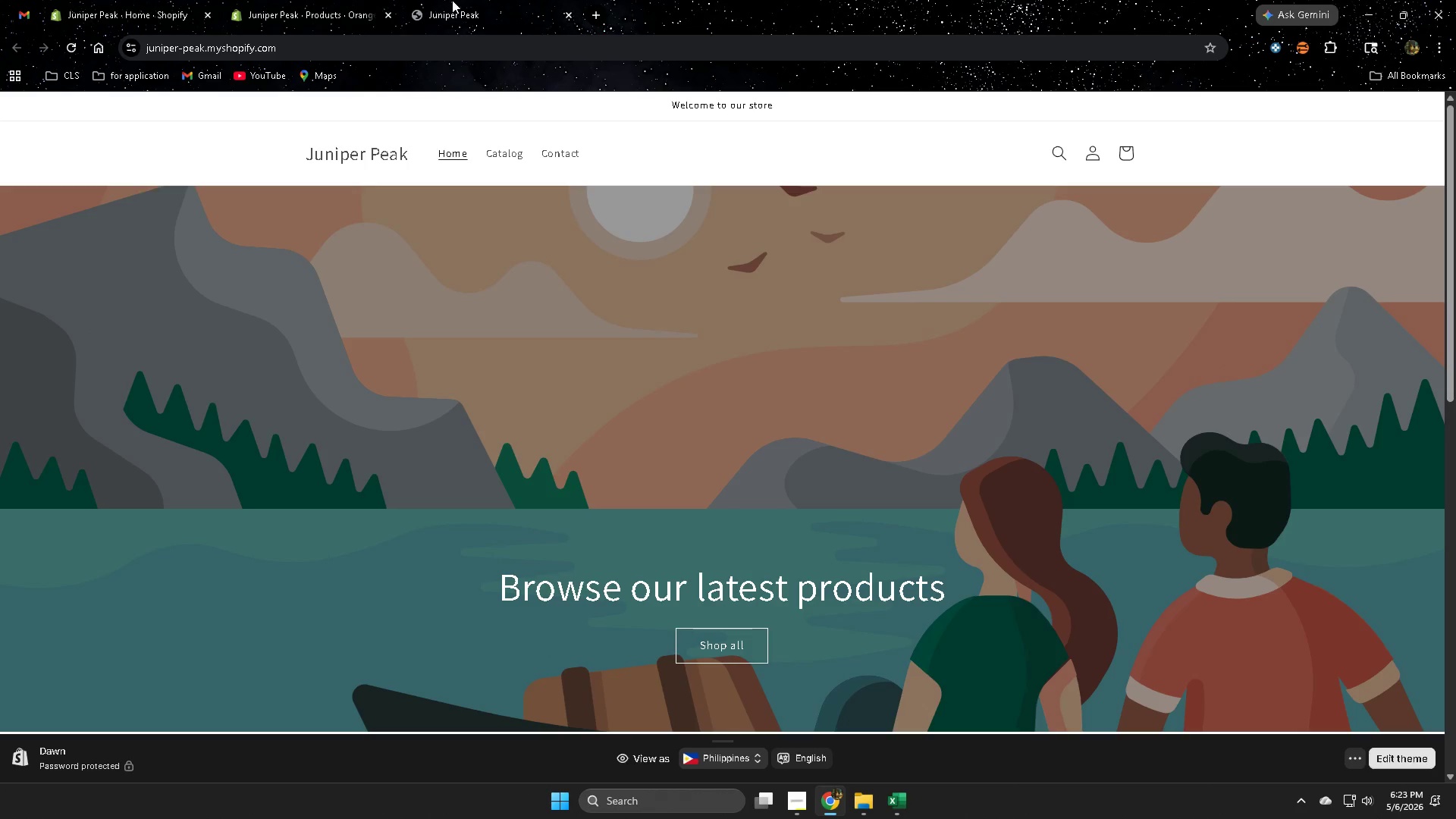 
scroll: coordinate [503, 552], scroll_direction: down, amount: 11.0
 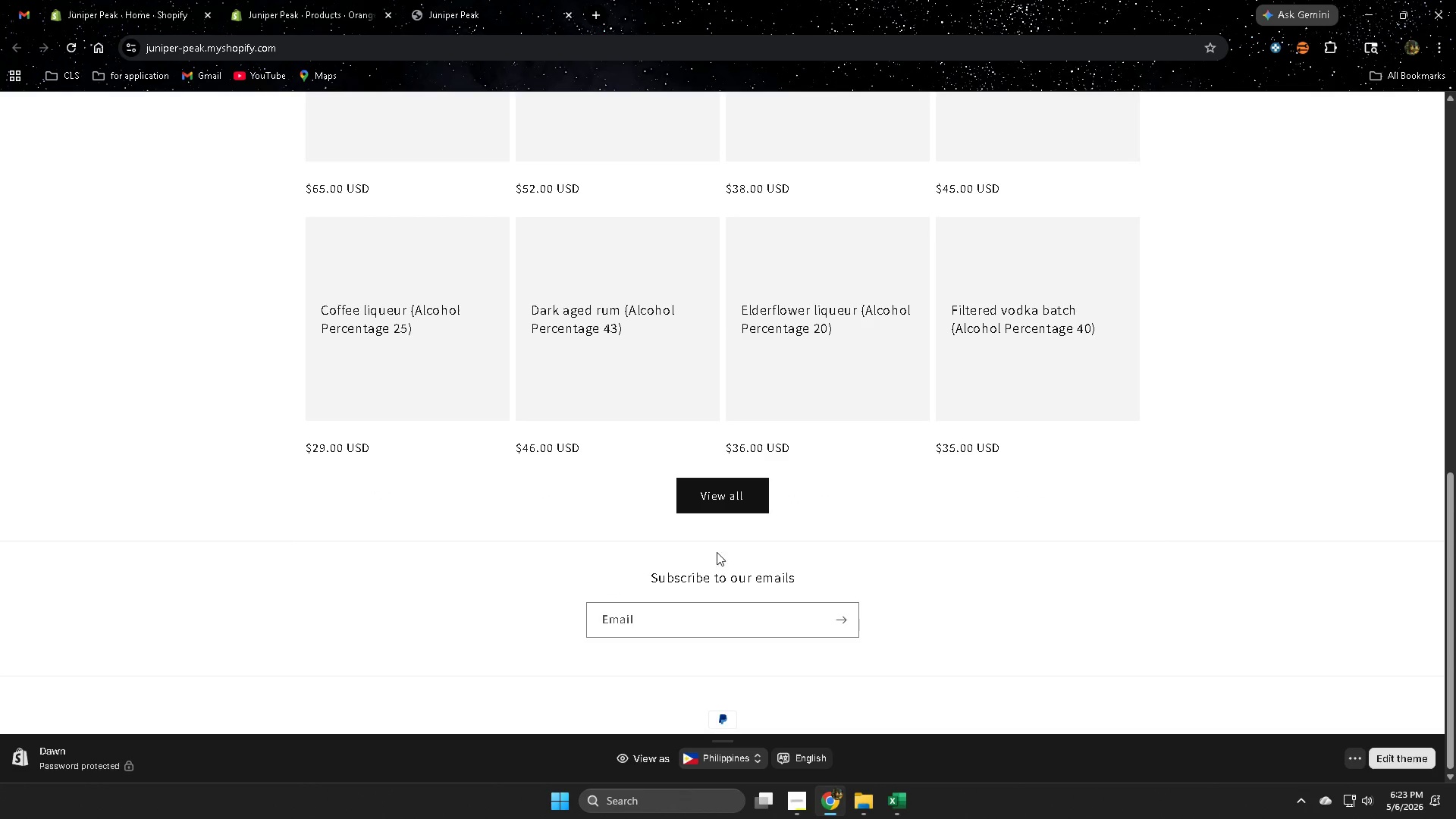 
left_click([704, 510])
 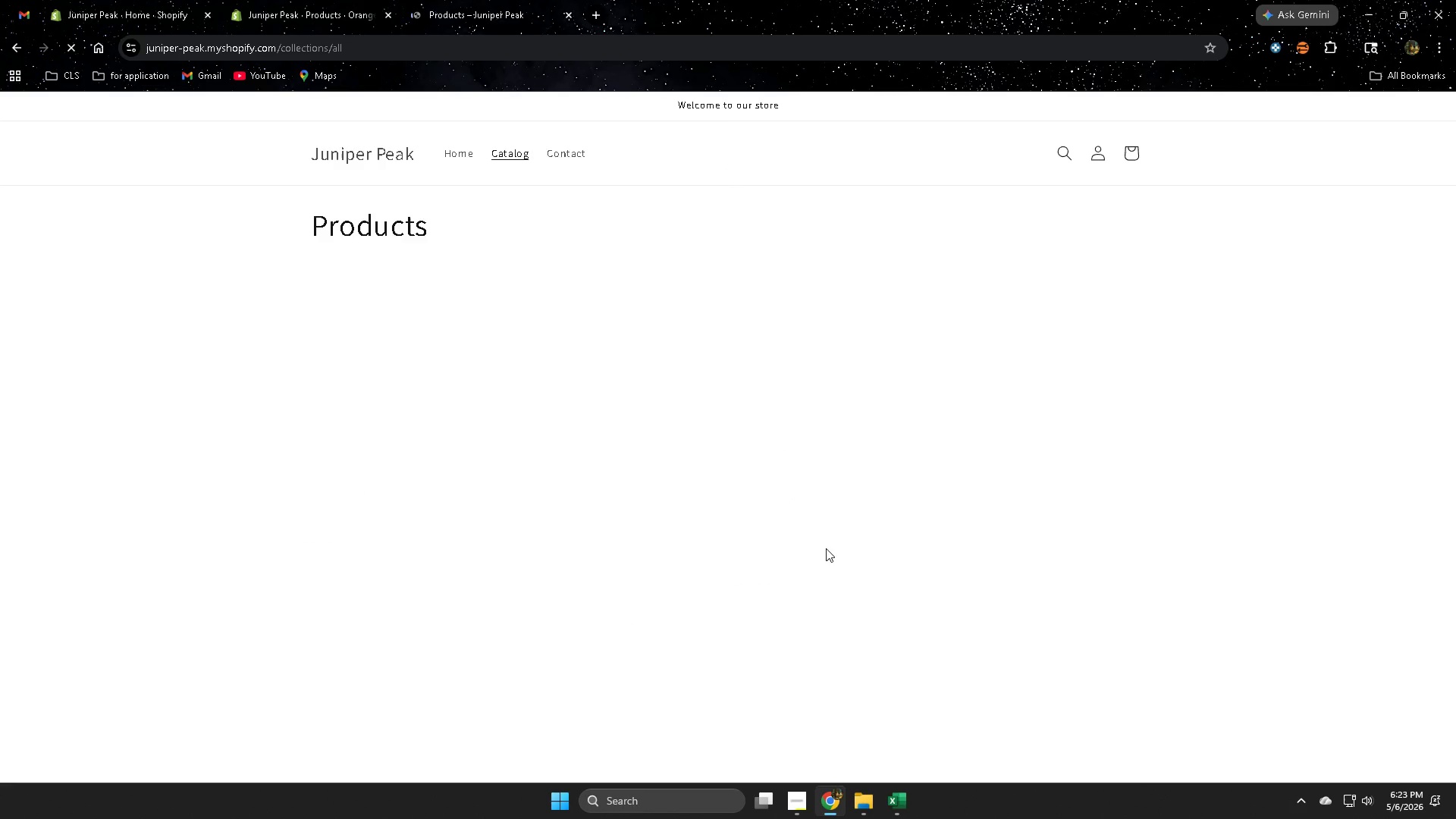 
scroll: coordinate [826, 548], scroll_direction: down, amount: 3.0
 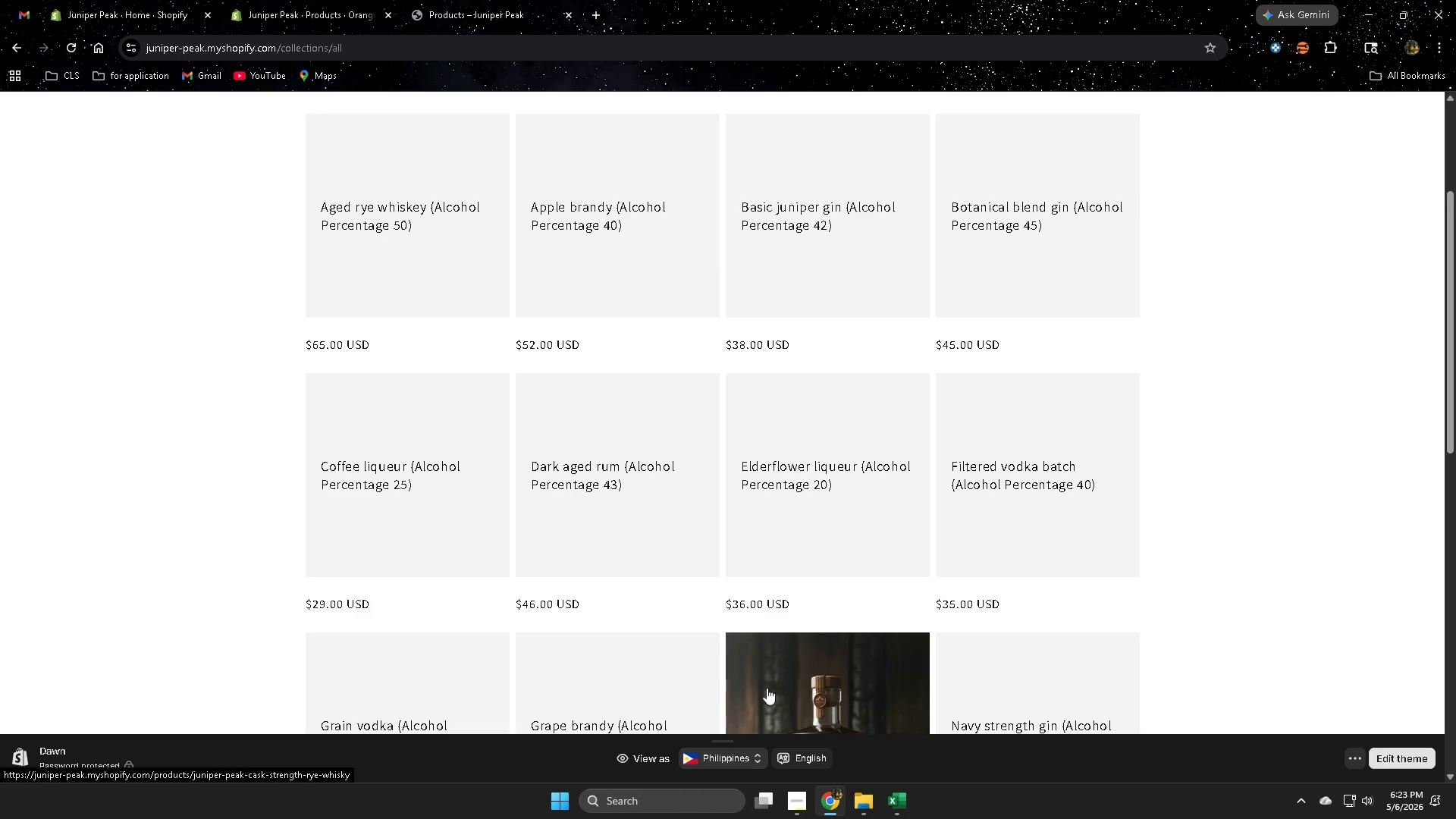 
left_click([785, 684])
 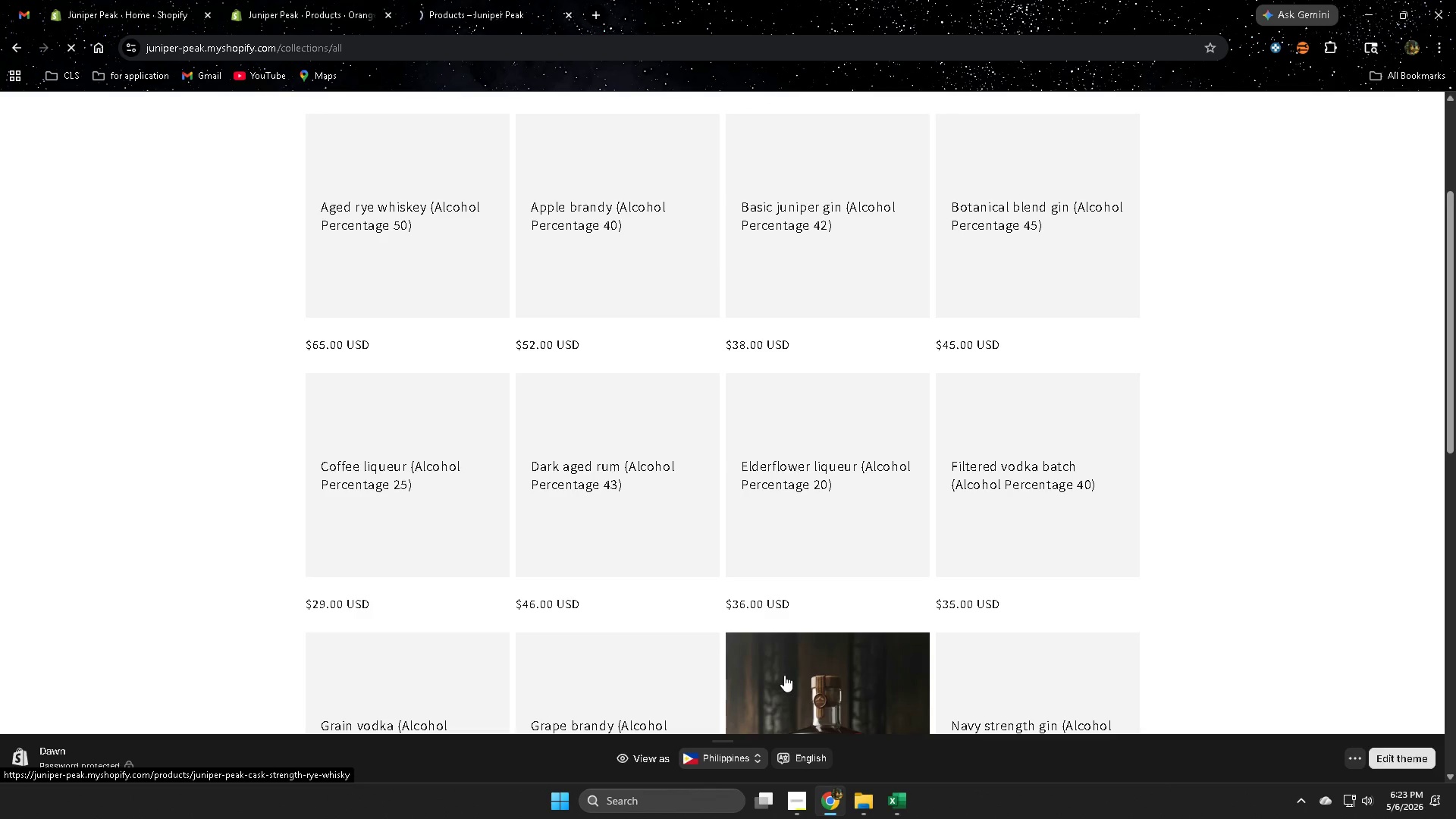 
scroll: coordinate [1288, 519], scroll_direction: down, amount: 5.0
 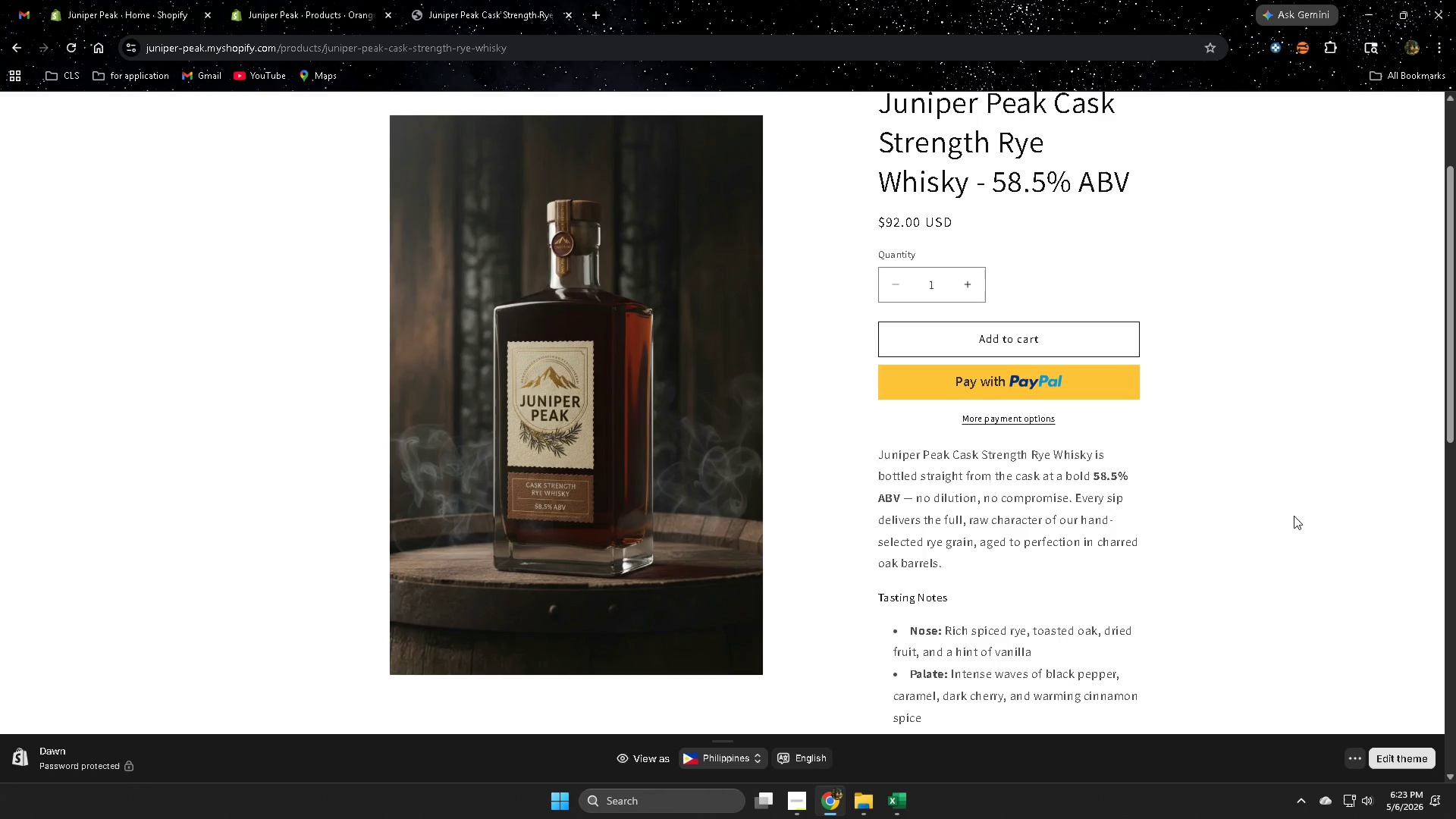 
scroll: coordinate [1295, 515], scroll_direction: up, amount: 2.0
 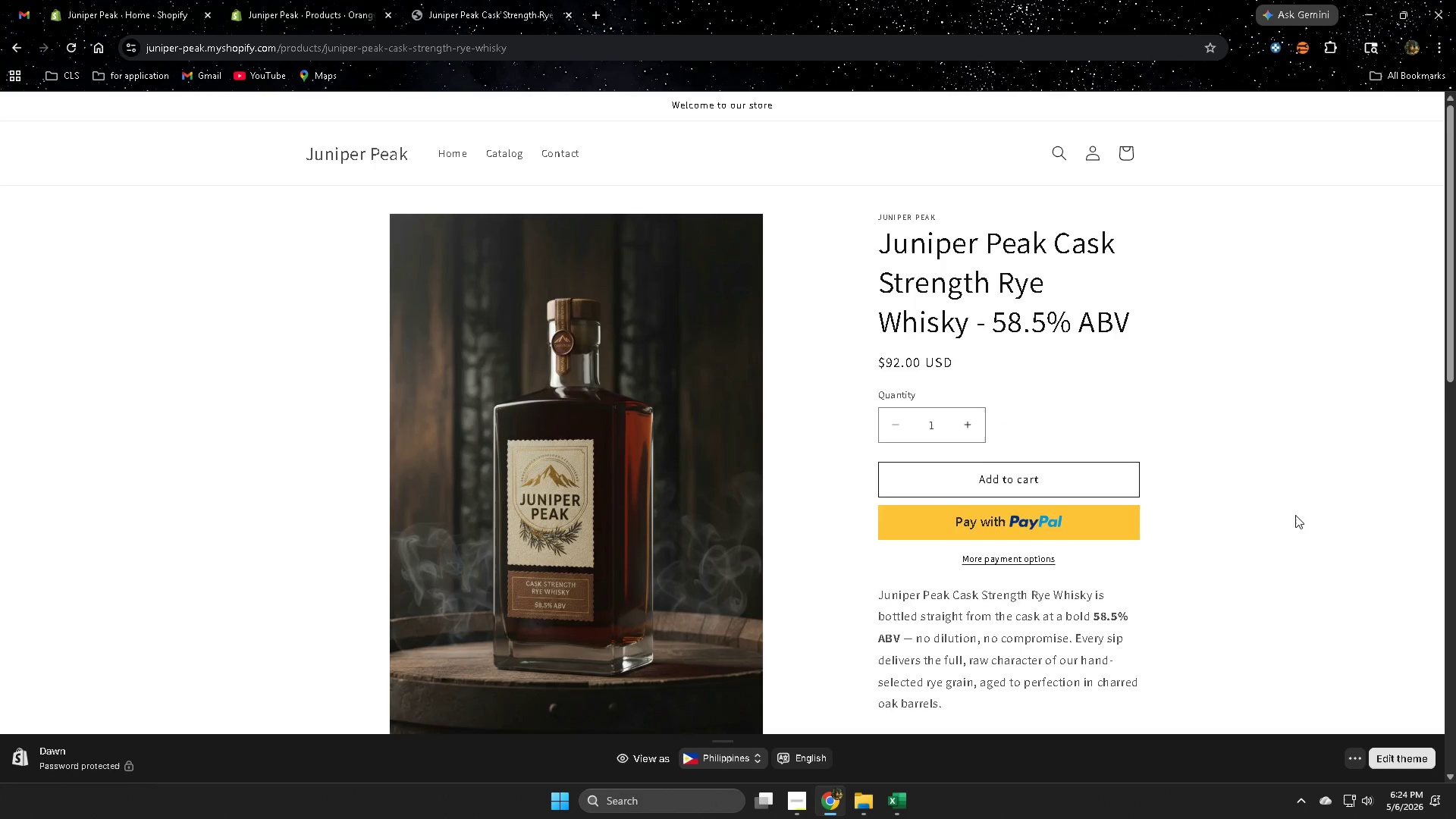 
scroll: coordinate [1295, 515], scroll_direction: down, amount: 2.0
 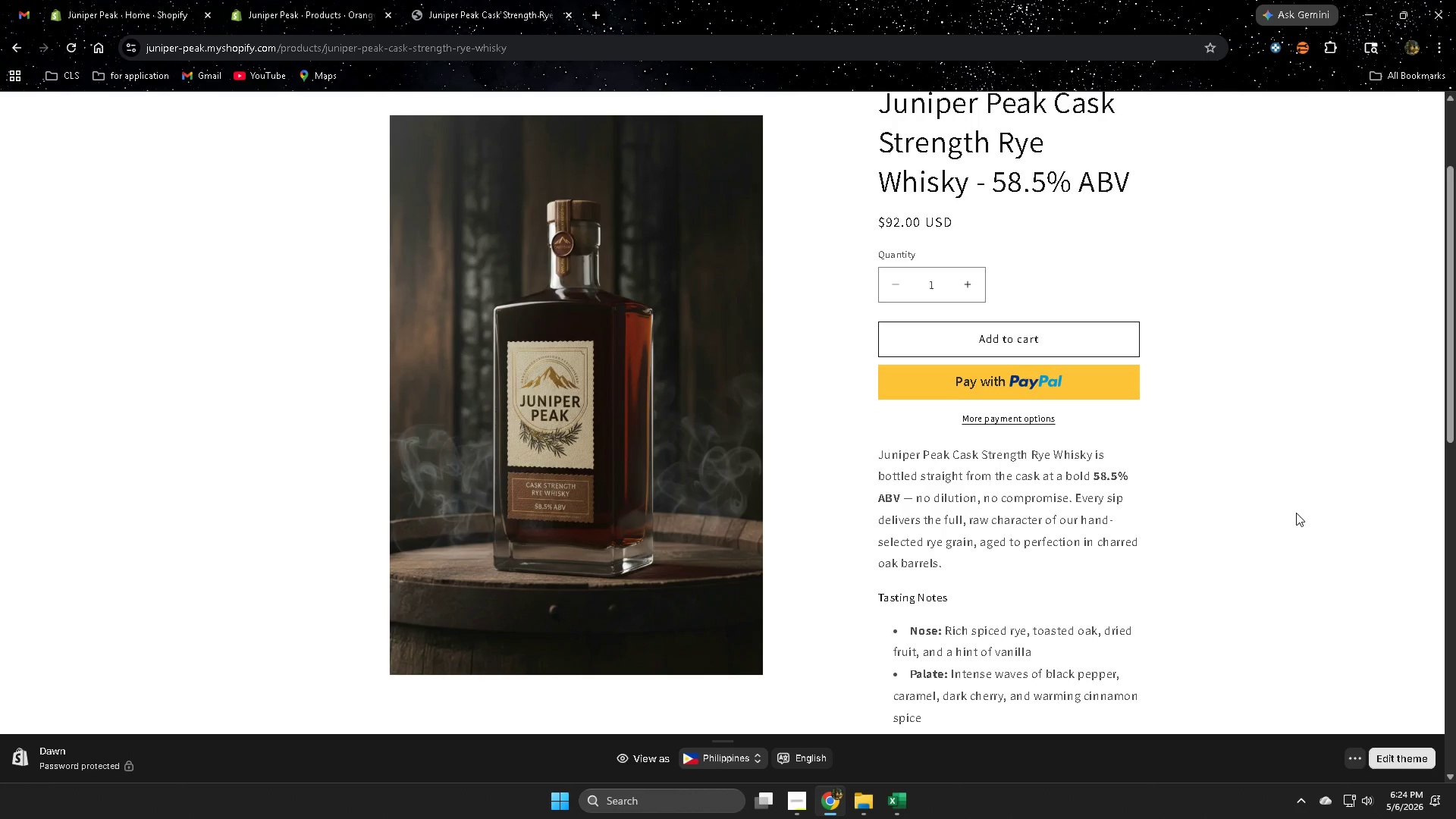 
wait(6.86)
 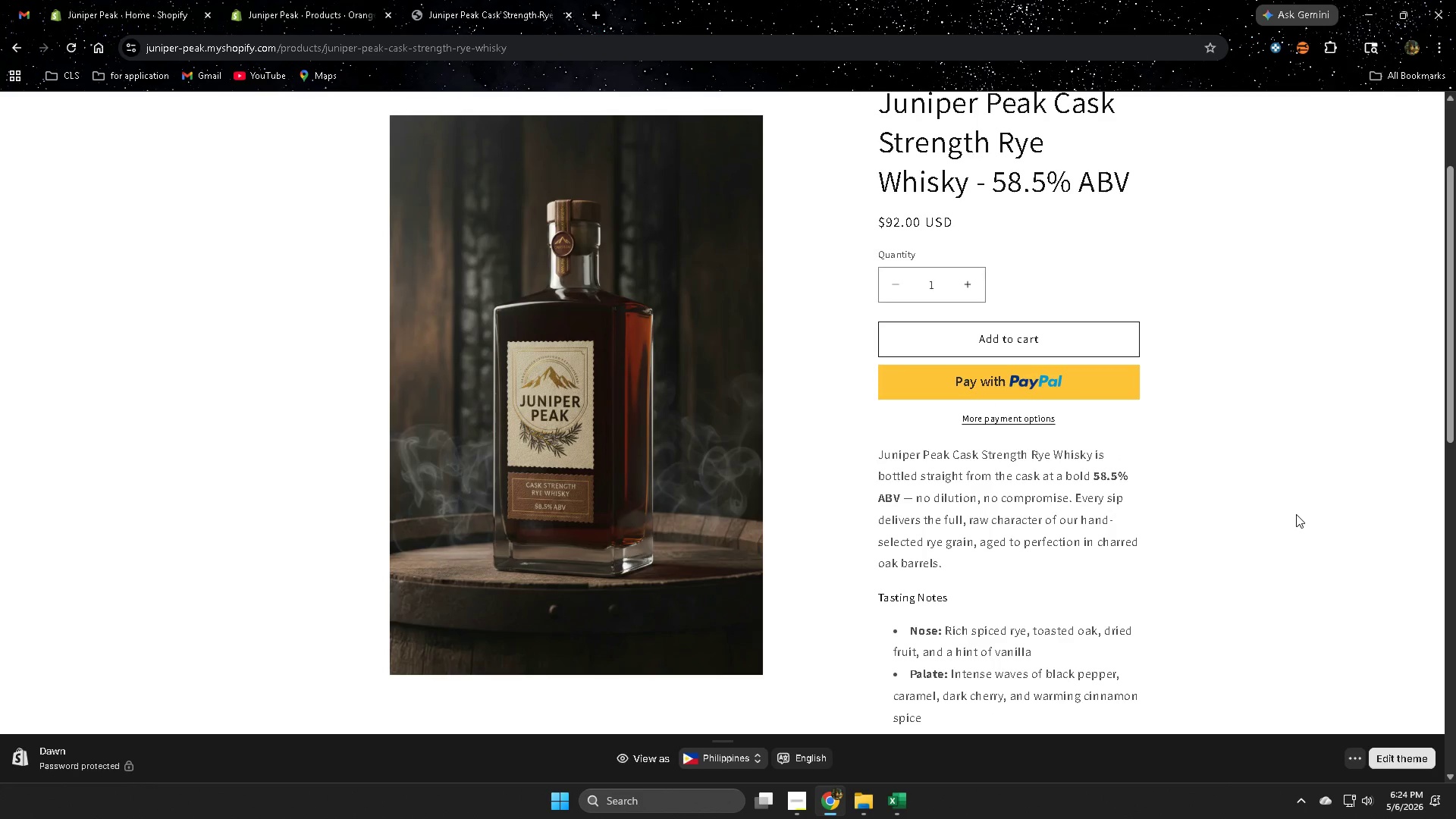 
scroll: coordinate [1297, 513], scroll_direction: none, amount: 0.0
 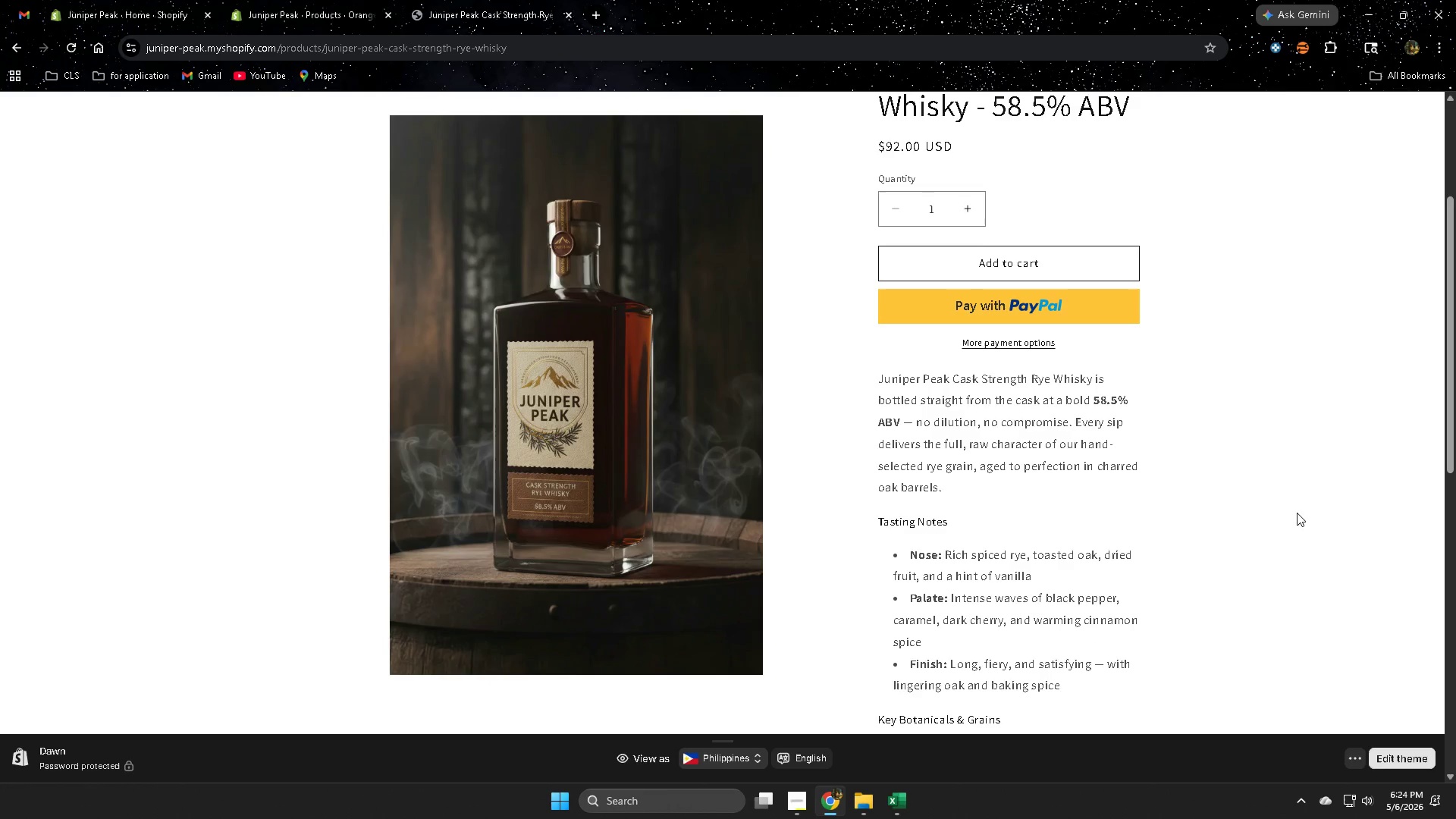 
scroll: coordinate [1297, 513], scroll_direction: down, amount: 1.0
 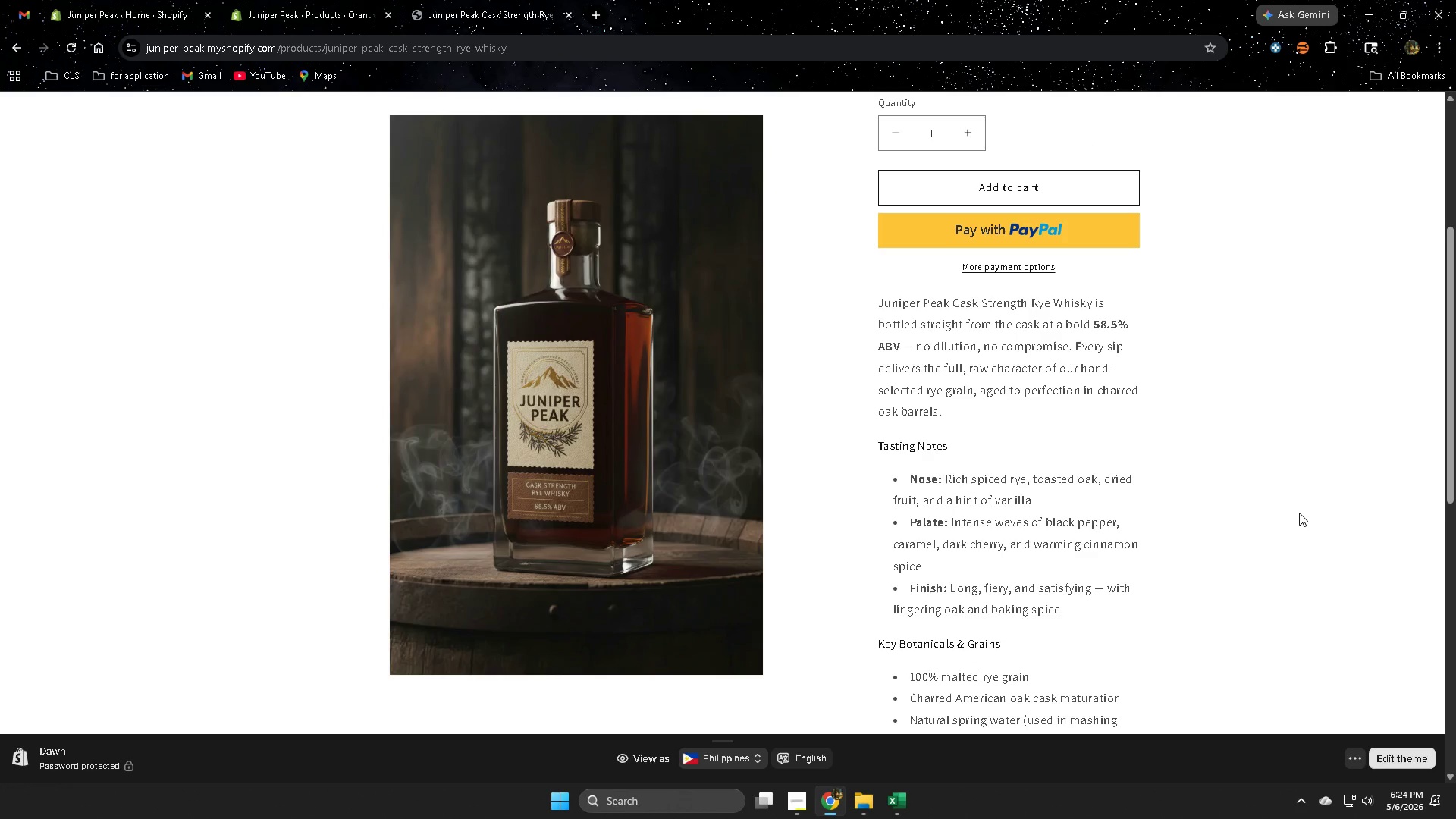 
wait(5.65)
 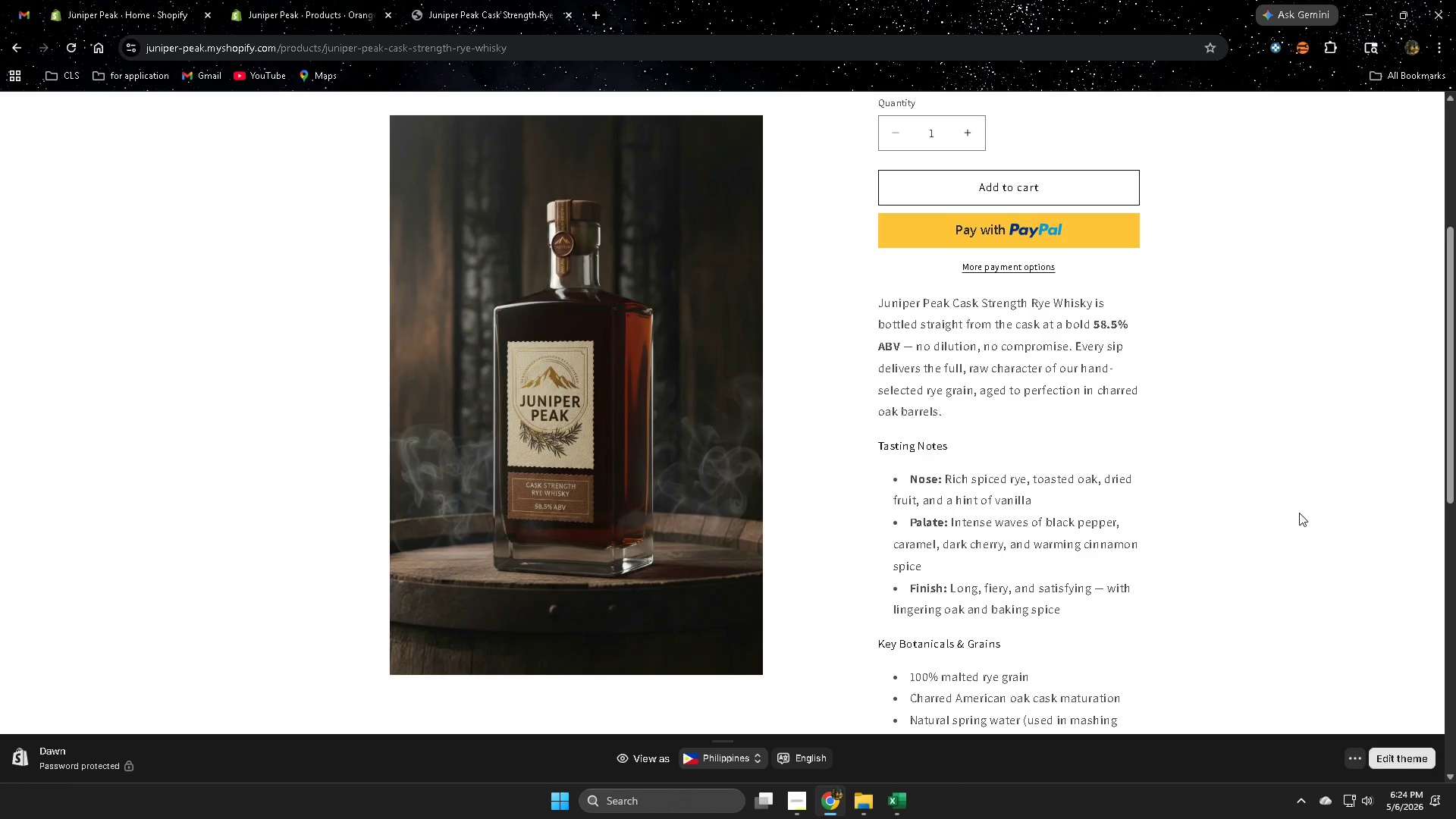 
scroll: coordinate [1299, 513], scroll_direction: down, amount: 6.0
 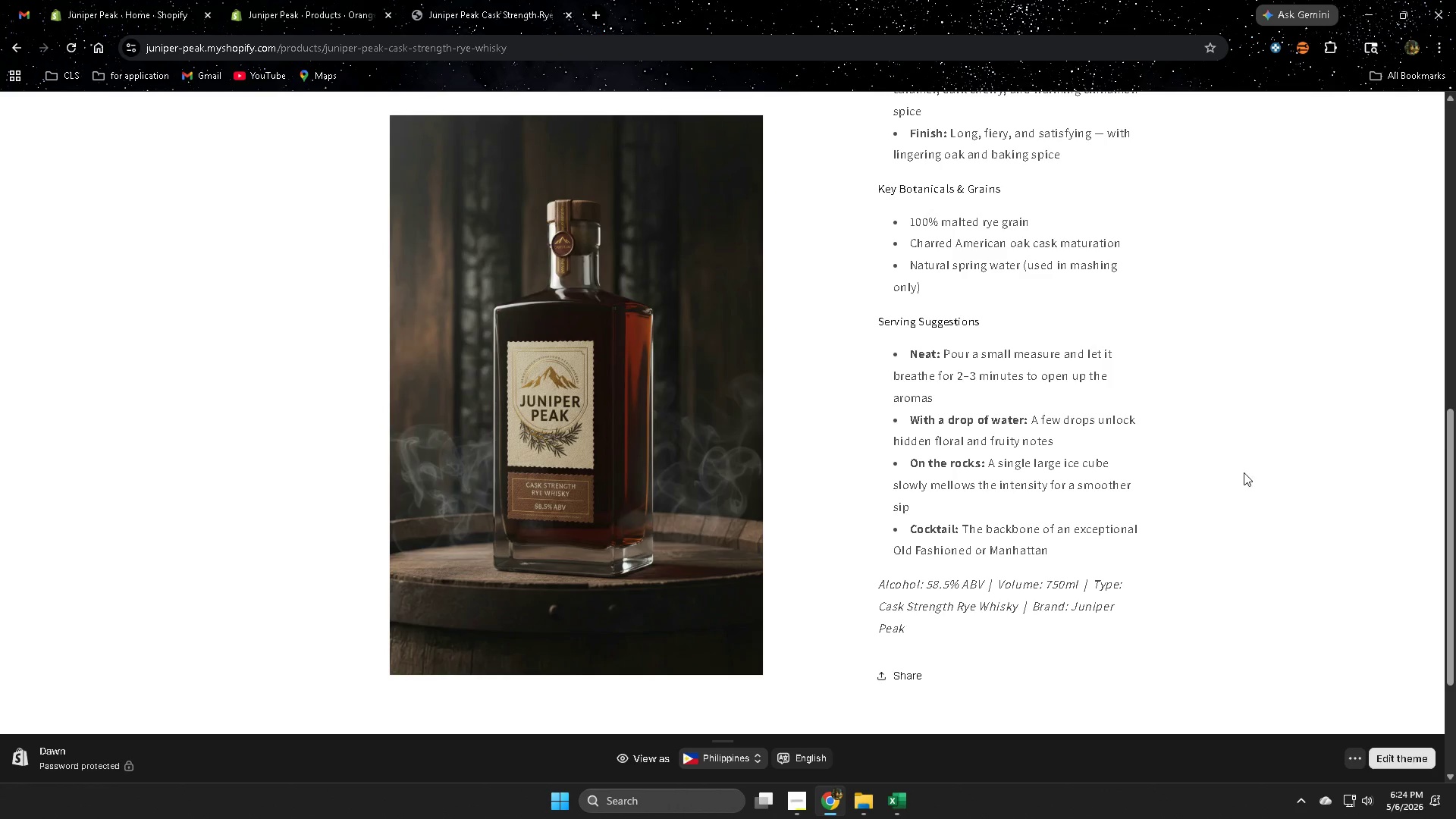 
scroll: coordinate [1222, 466], scroll_direction: up, amount: 2.0
 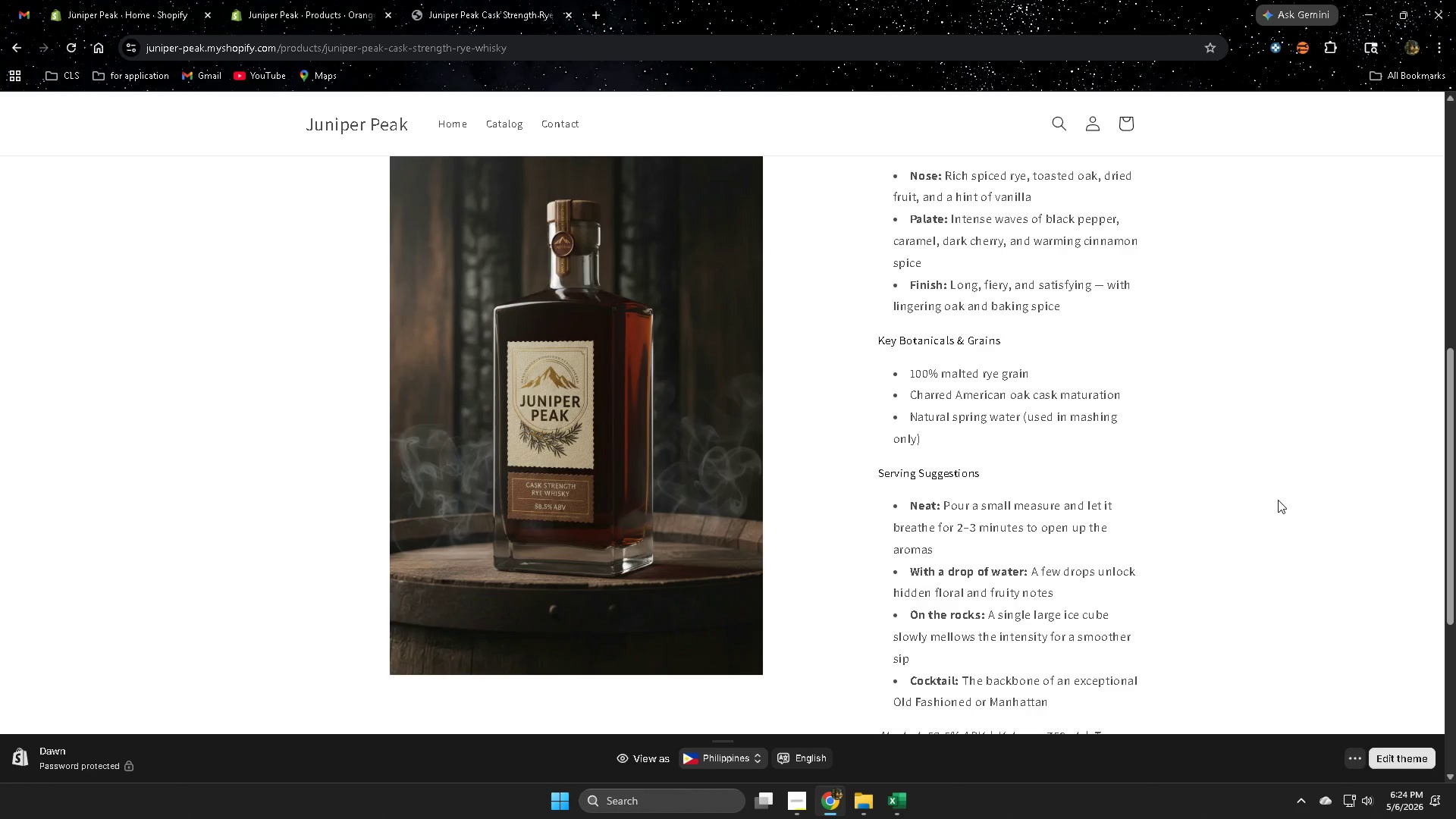 
scroll: coordinate [1278, 500], scroll_direction: down, amount: 1.0
 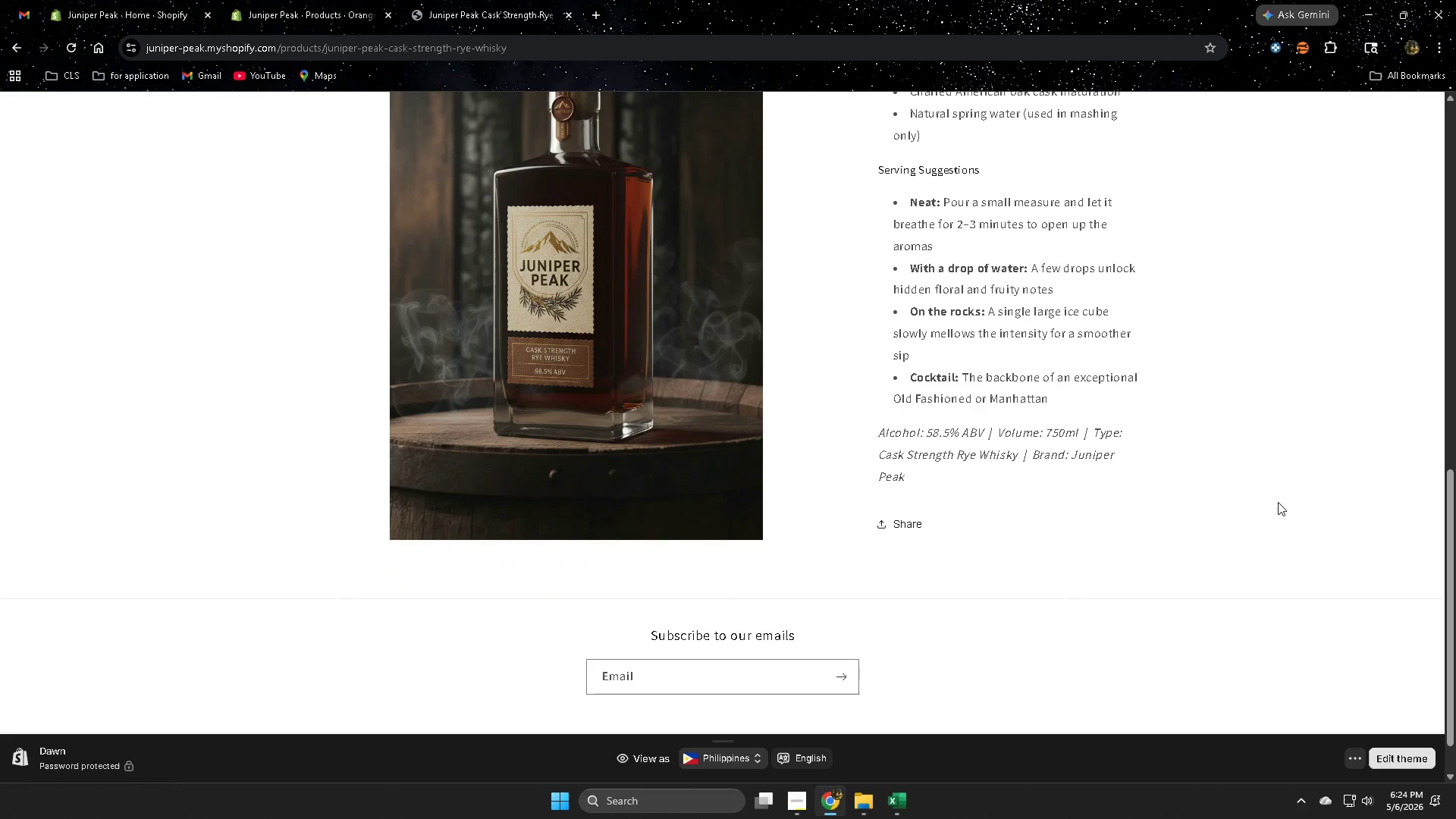 
scroll: coordinate [1228, 499], scroll_direction: up, amount: 7.0
 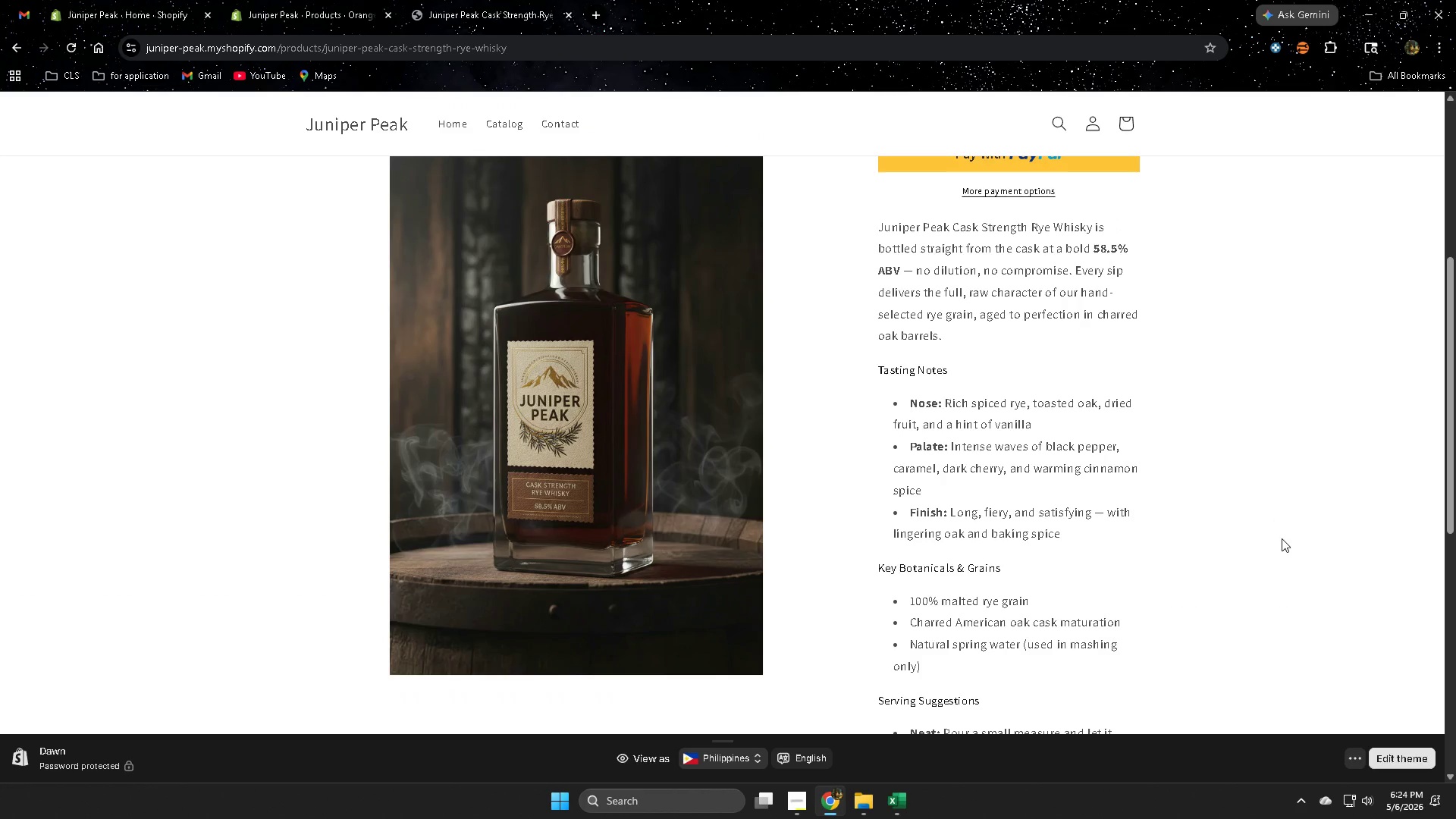 
scroll: coordinate [1279, 538], scroll_direction: down, amount: 2.0
 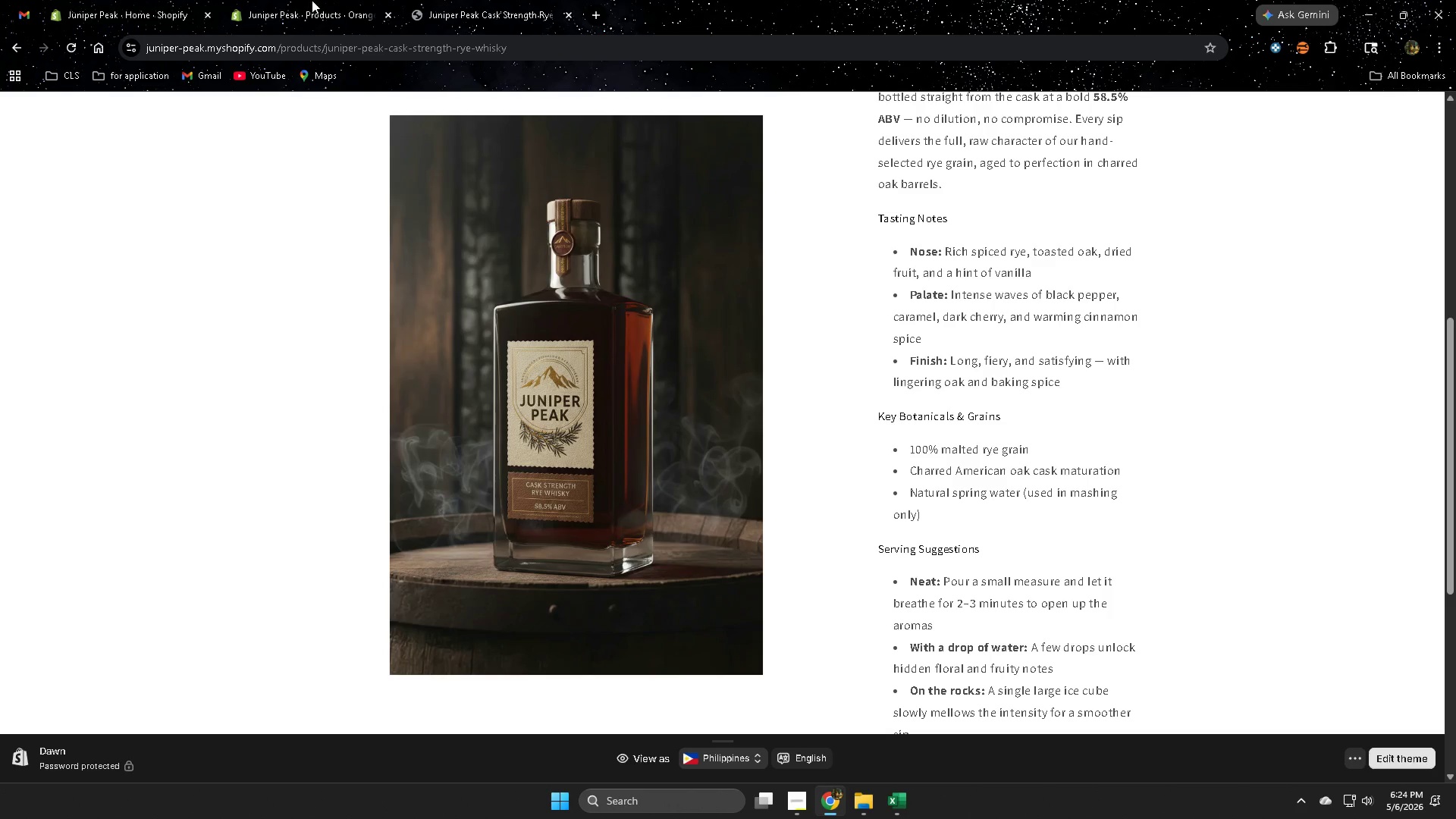 
left_click([282, 0])
 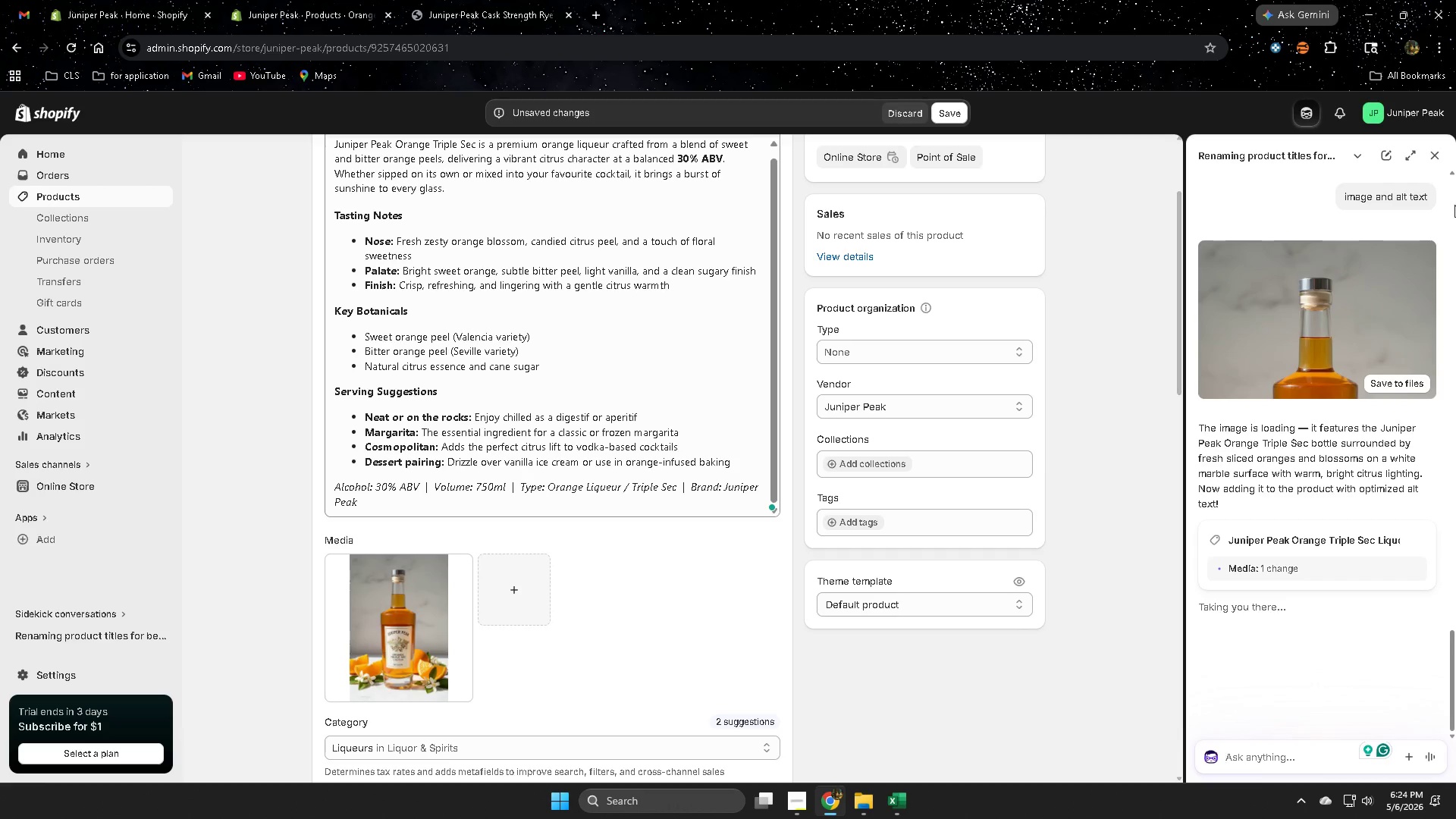 
left_click([1432, 155])
 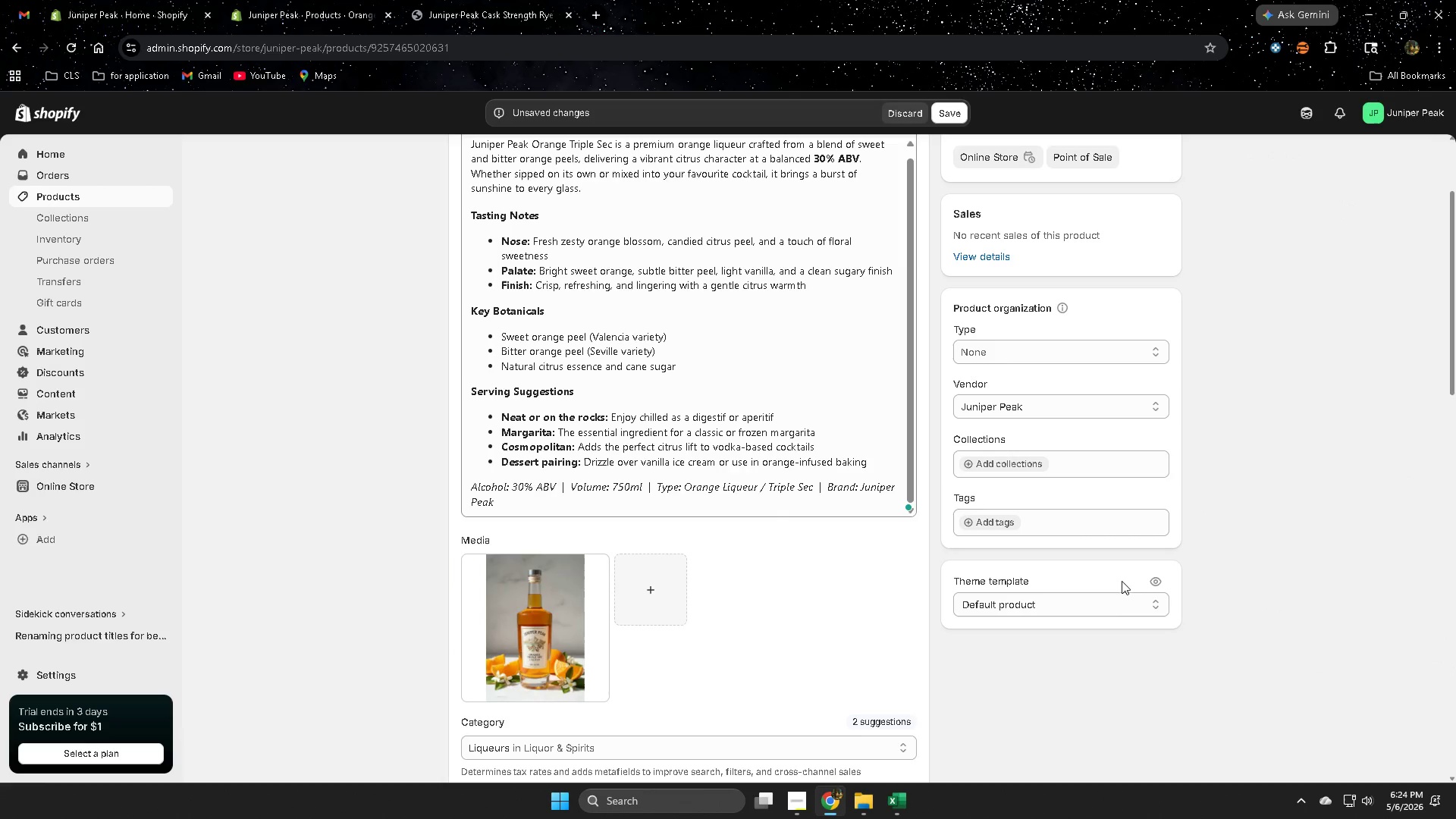 
scroll: coordinate [1115, 601], scroll_direction: down, amount: 2.0
 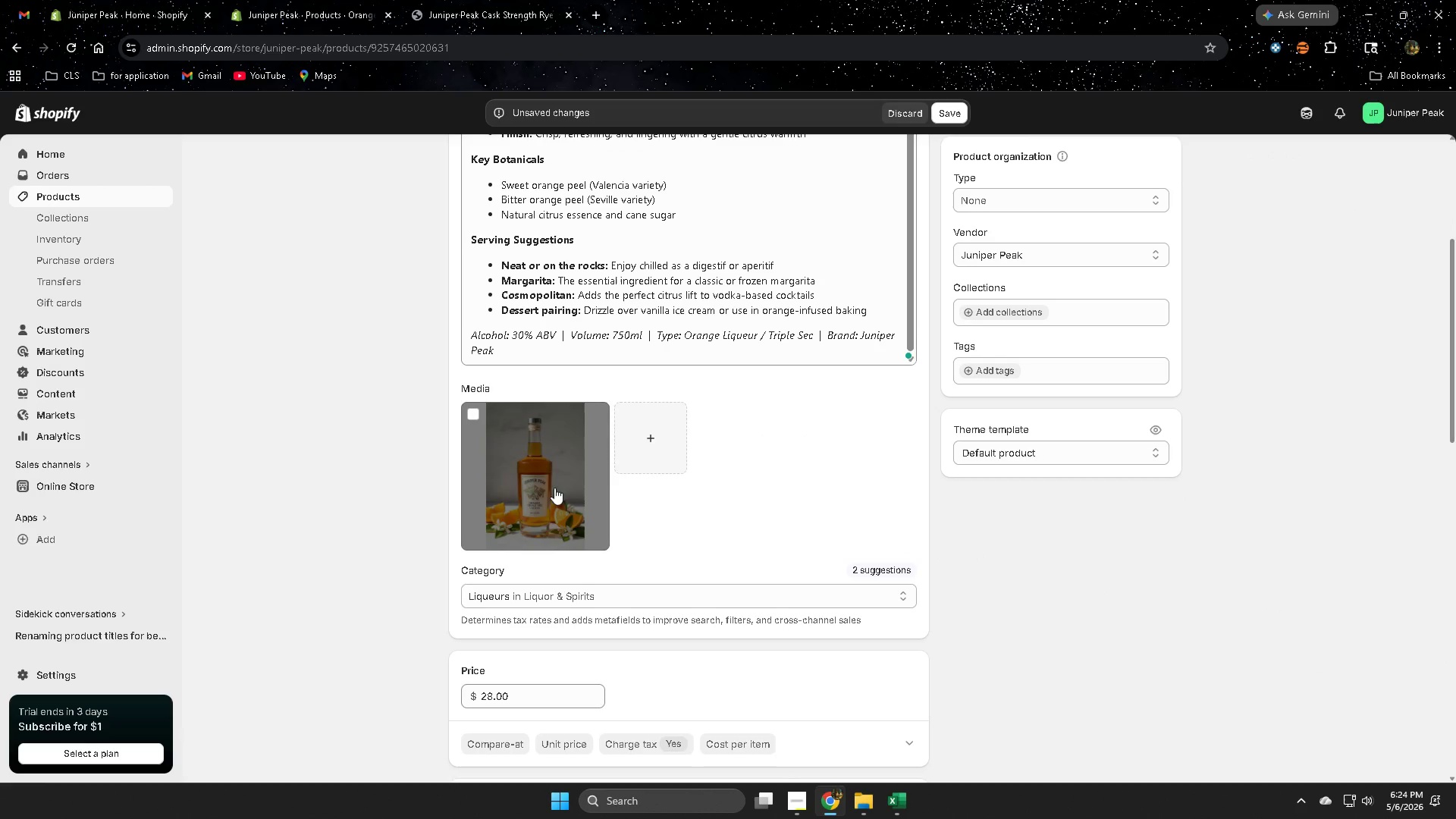 
left_click([521, 474])
 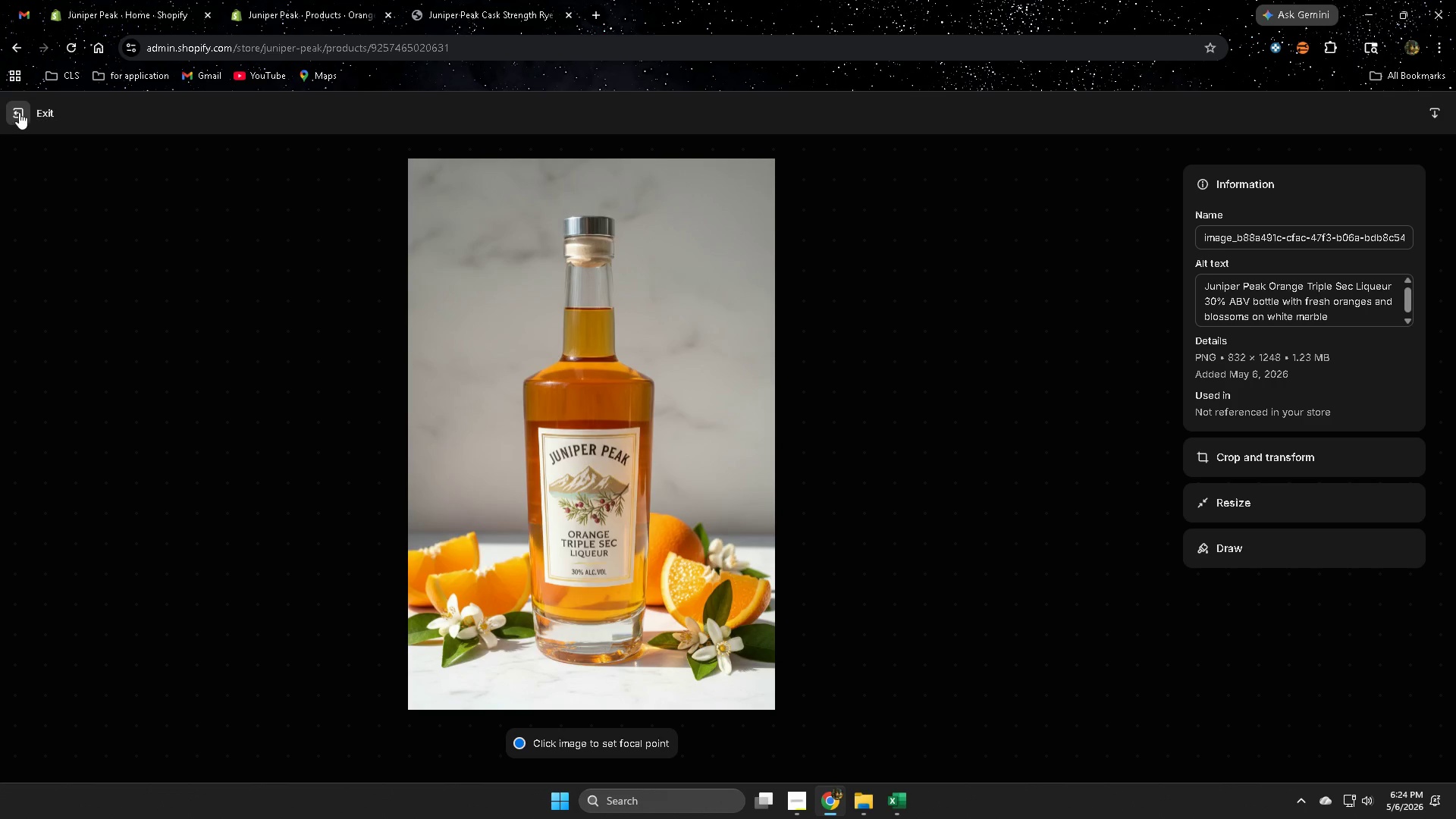 
wait(6.36)
 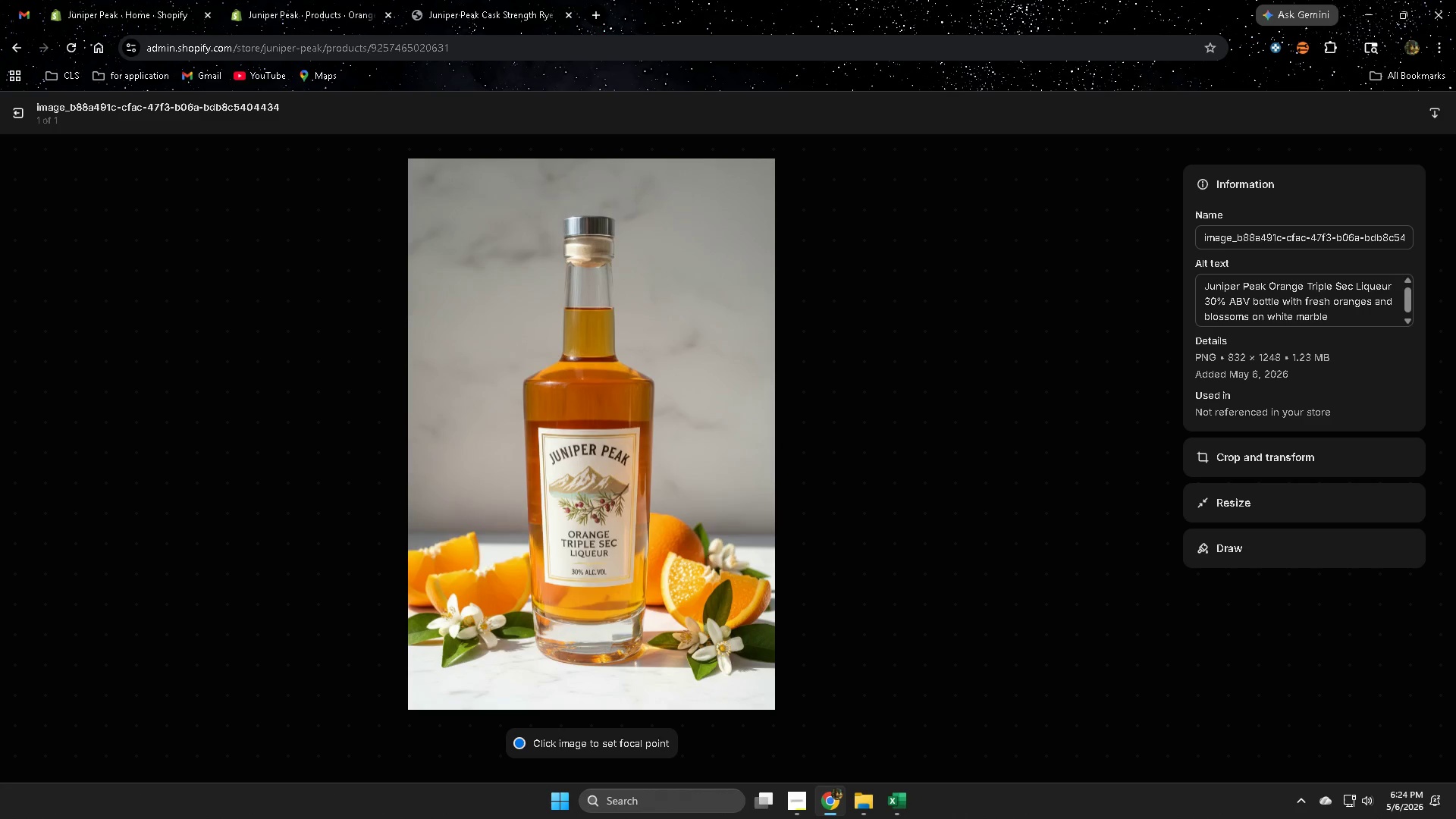 
left_click([14, 114])
 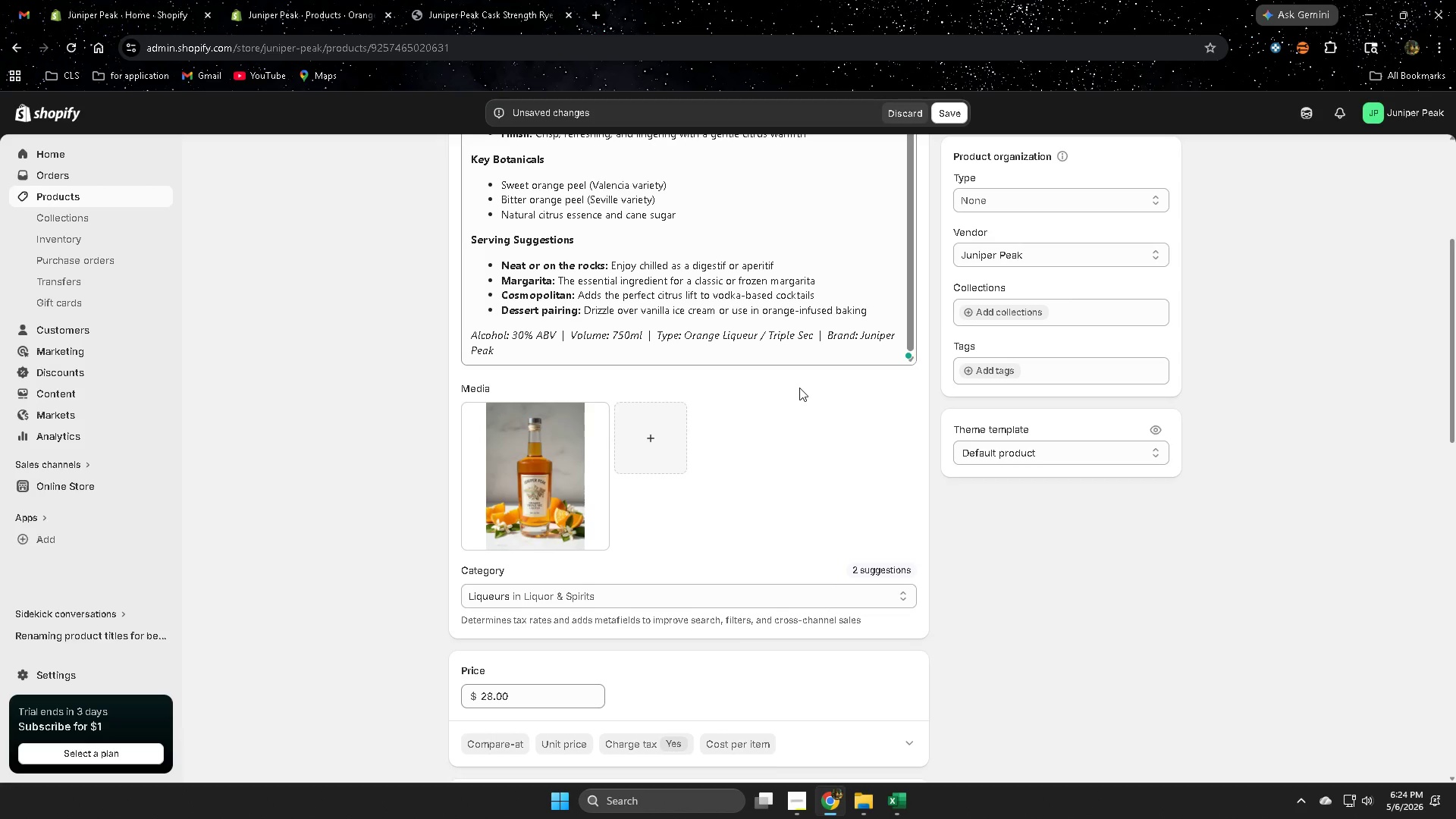 
scroll: coordinate [1040, 481], scroll_direction: down, amount: 10.0
 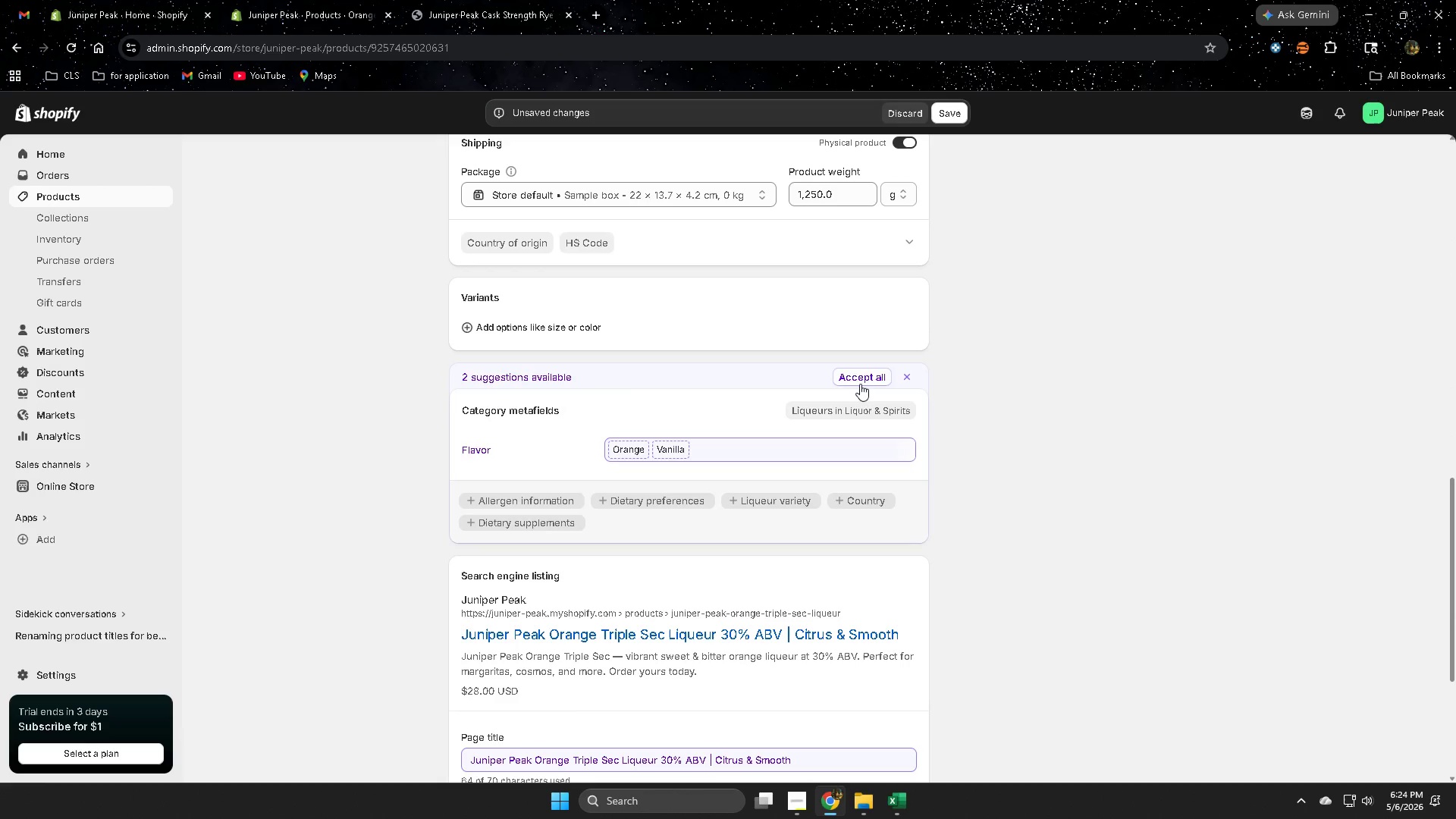 
left_click([858, 376])
 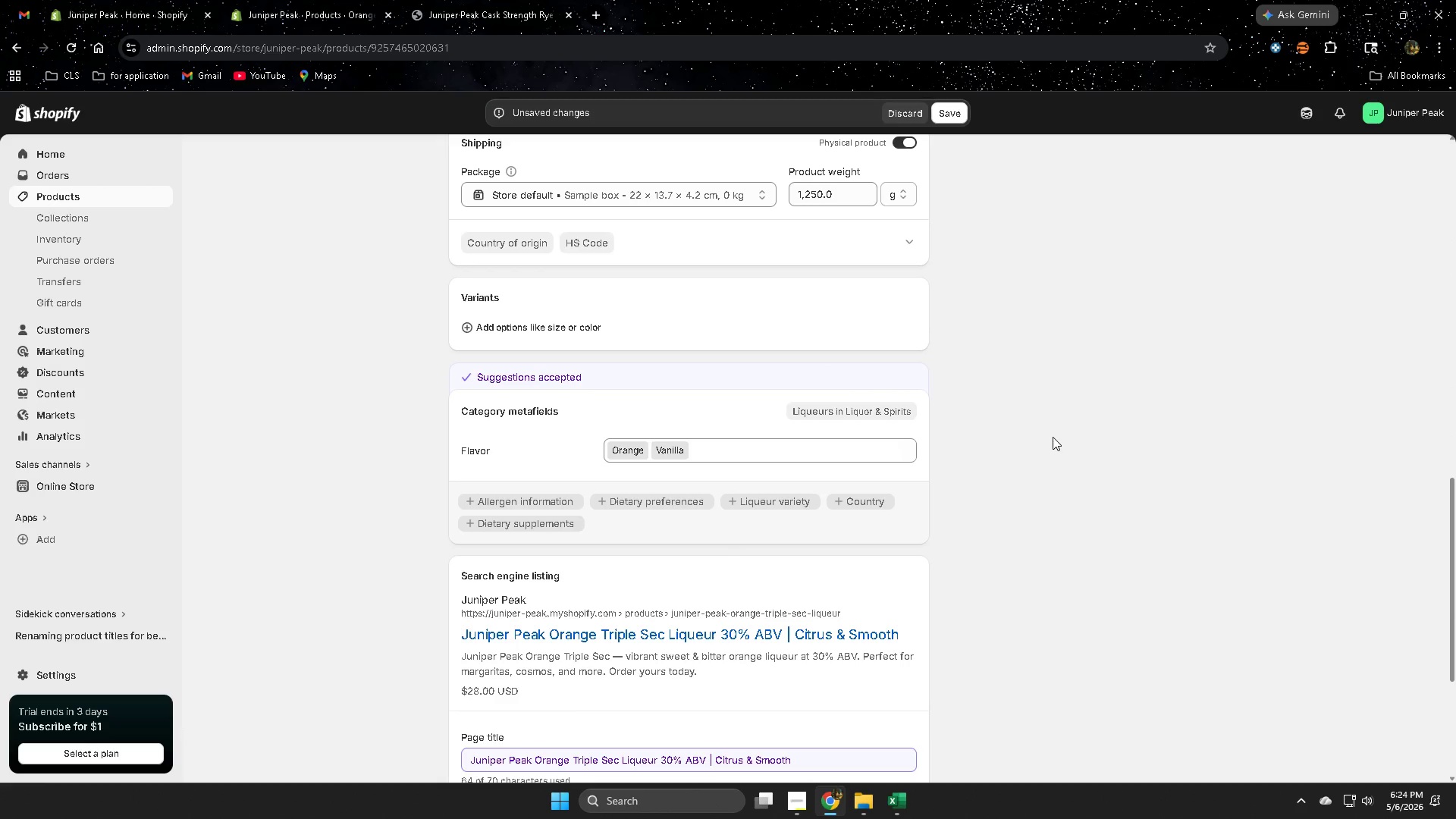 
scroll: coordinate [1053, 437], scroll_direction: up, amount: 6.0
 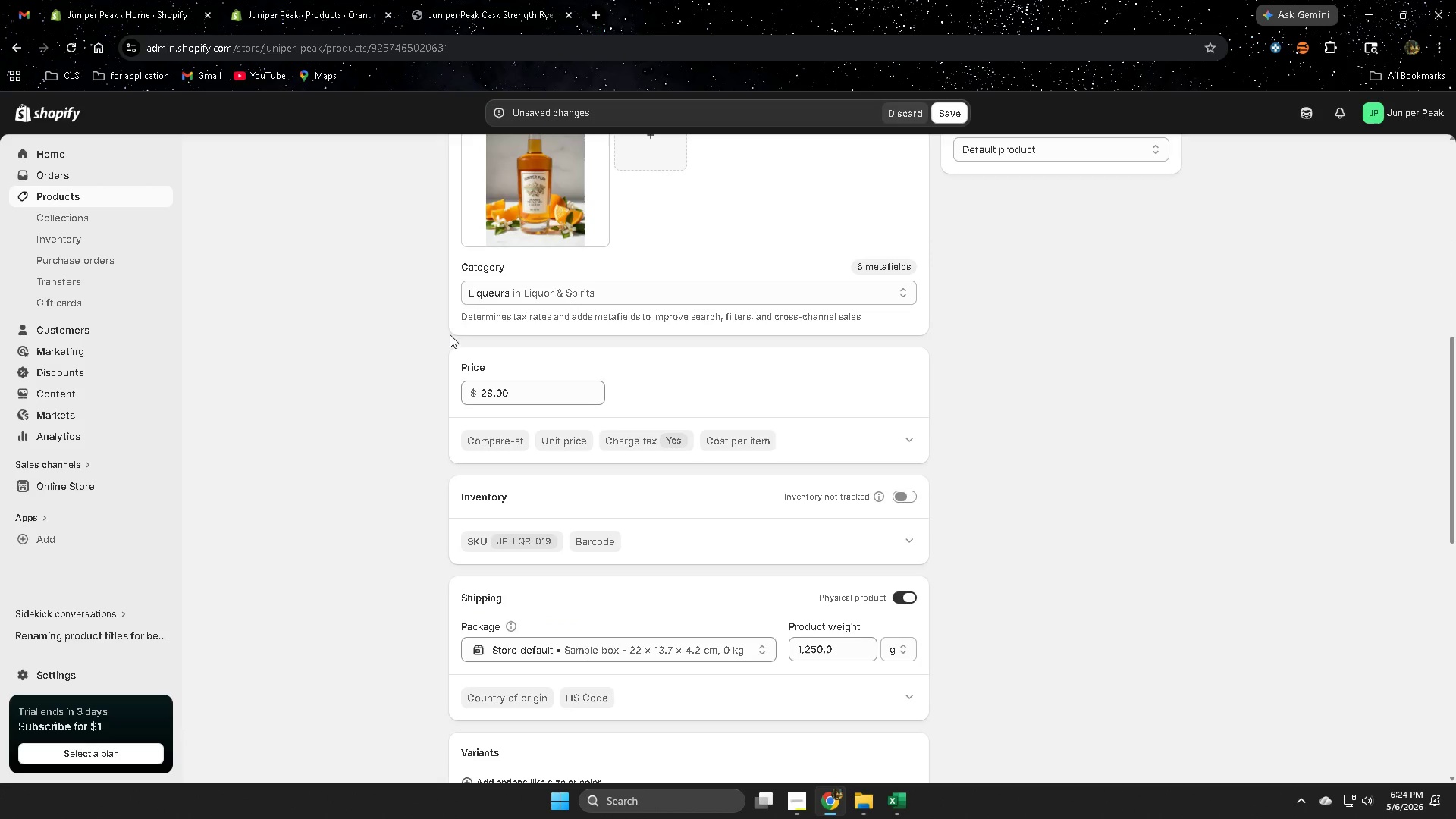 
scroll: coordinate [964, 420], scroll_direction: down, amount: 10.0
 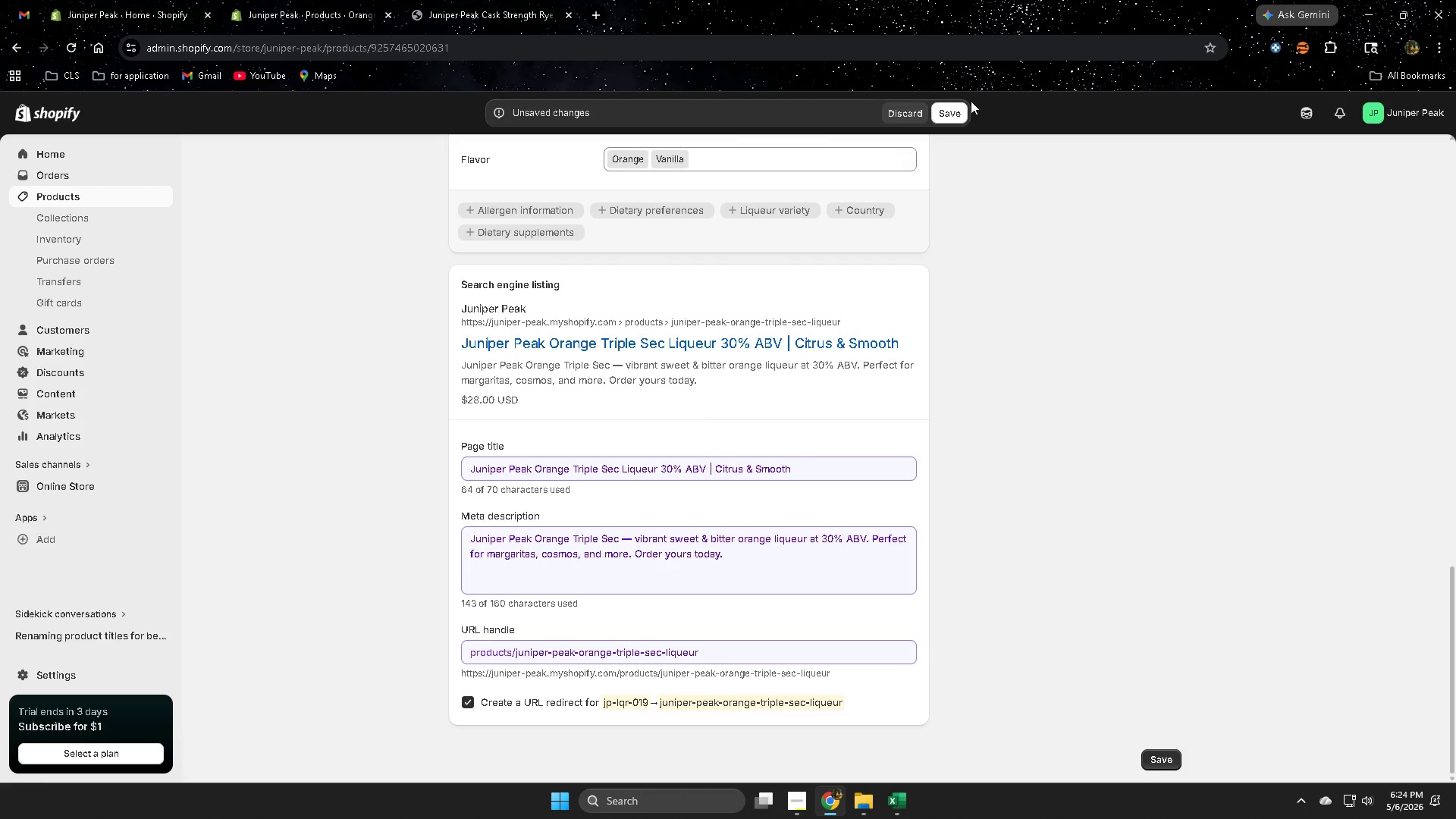 
left_click([953, 109])
 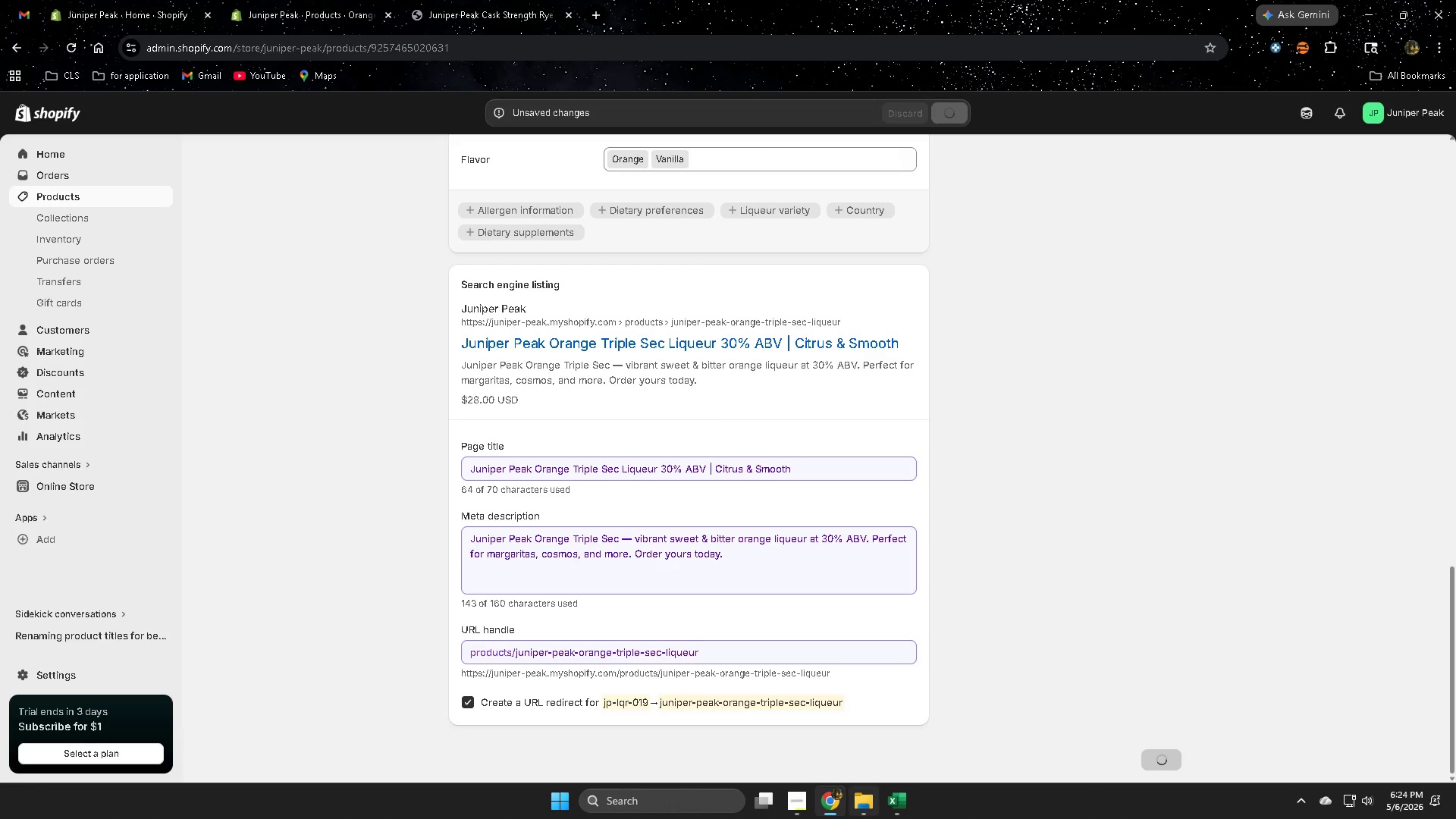 
left_click([799, 806])